 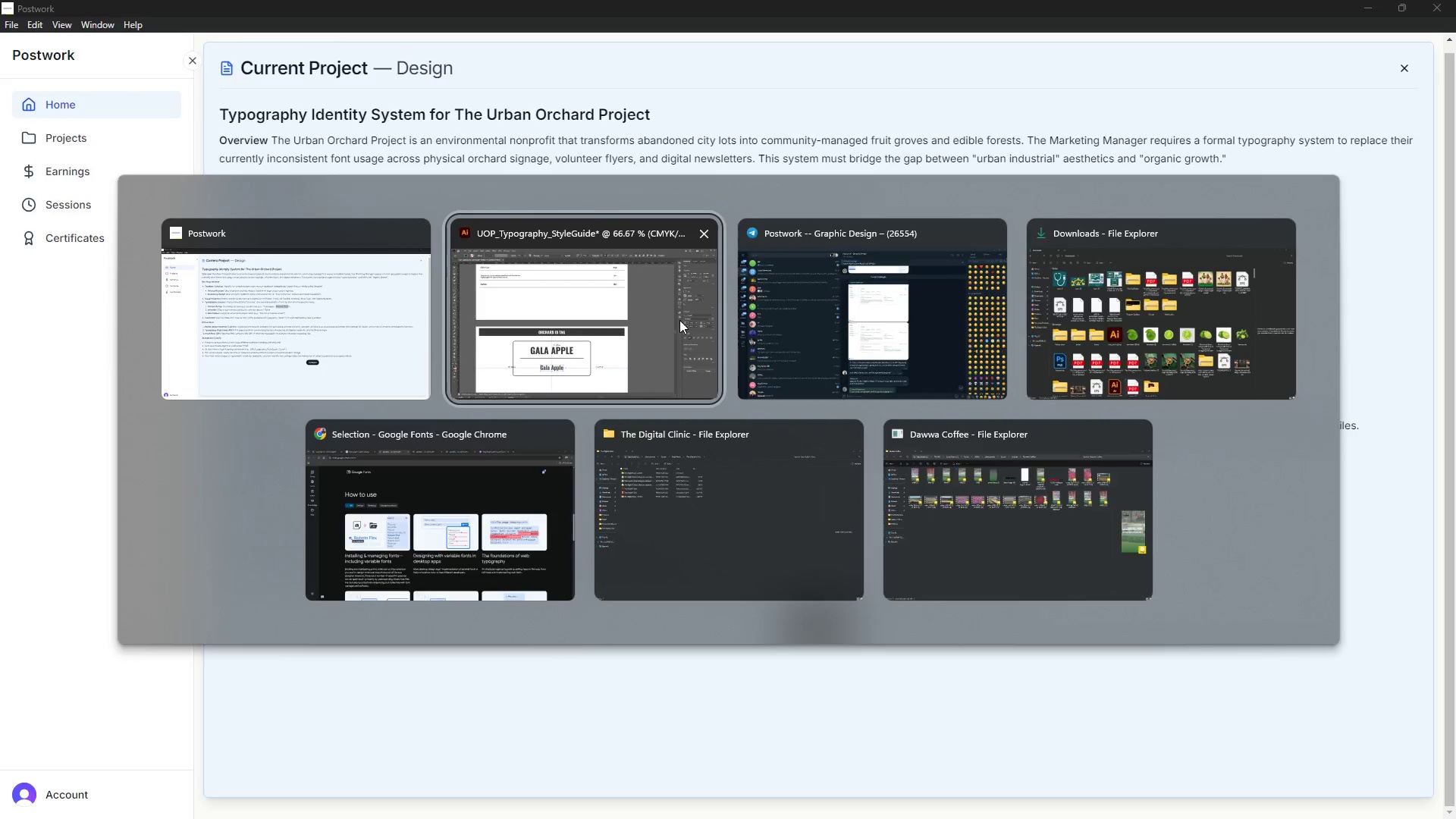 
scroll: coordinate [545, 595], scroll_direction: down, amount: 4.0
 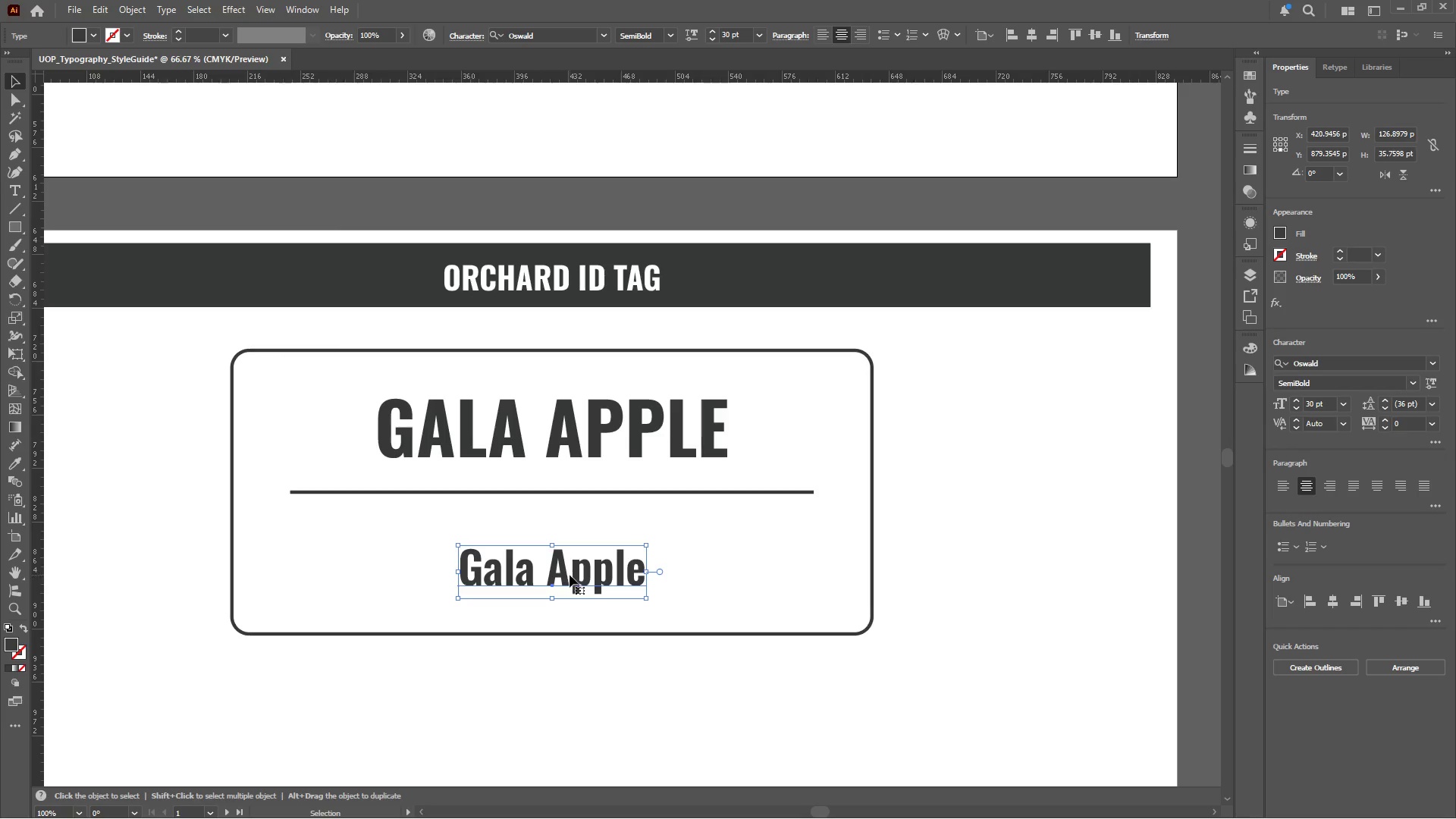 
double_click([570, 575])
 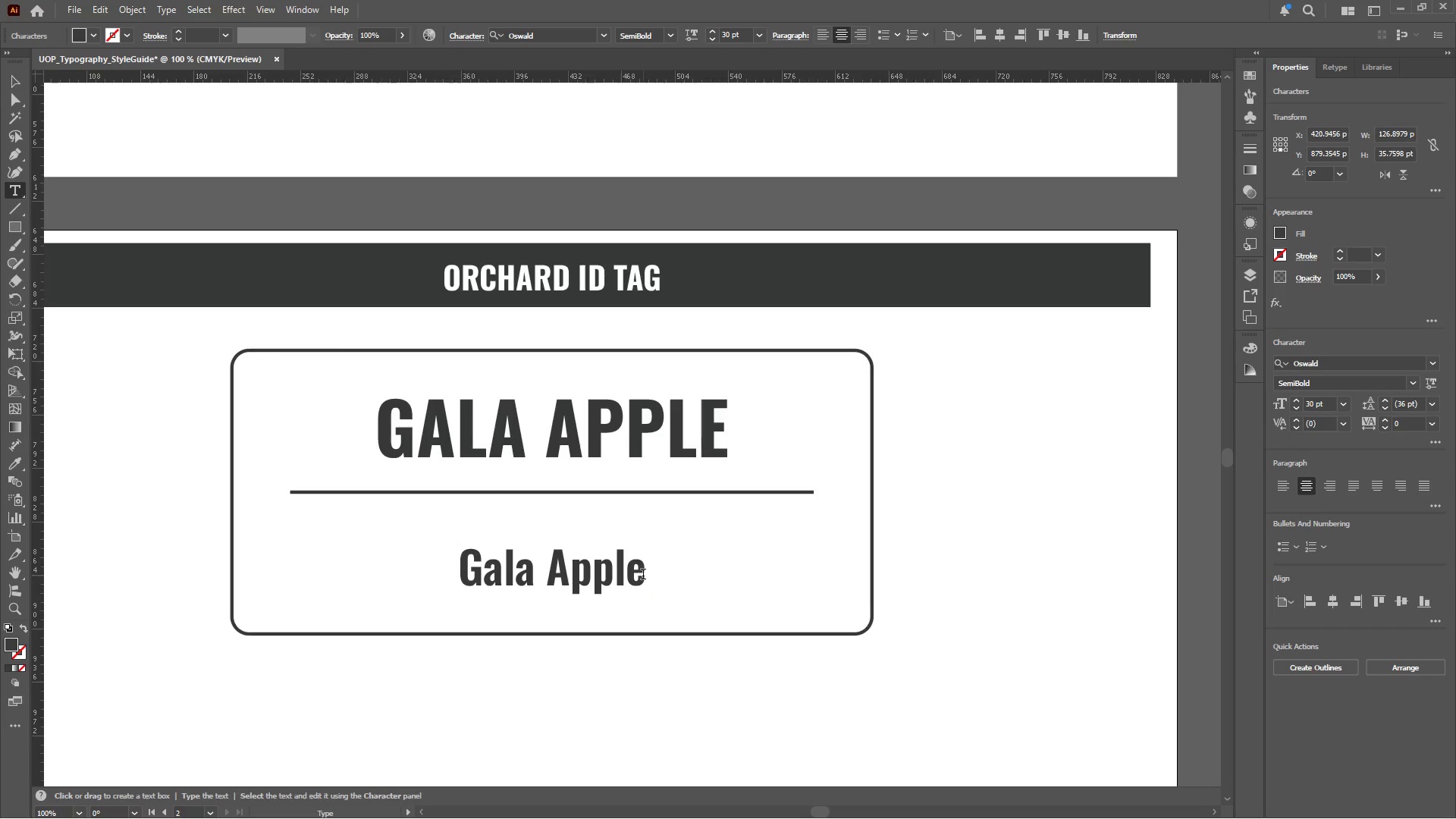 
left_click_drag(start_coordinate=[642, 576], to_coordinate=[379, 575])
 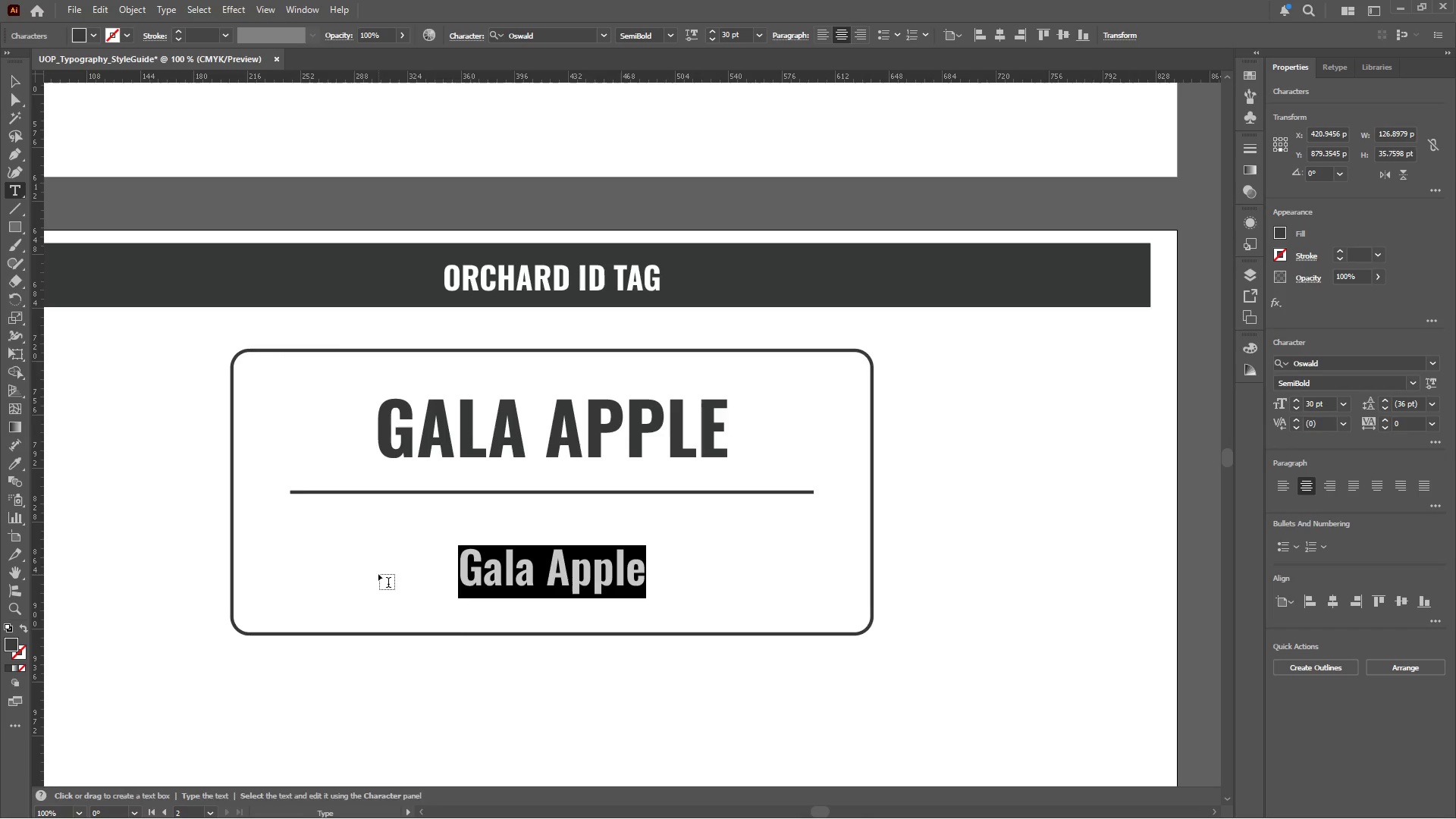 
key(Control+V)
 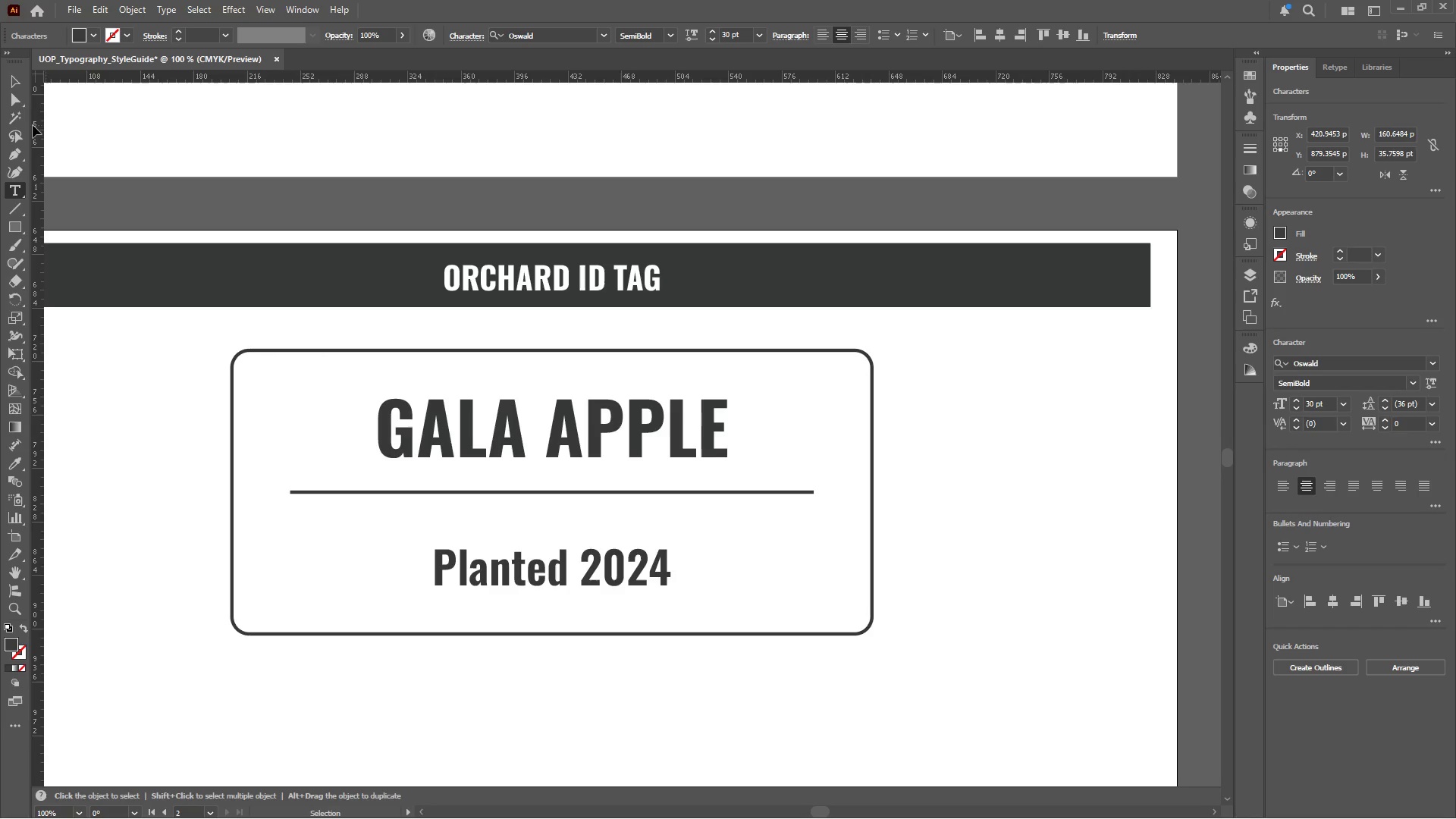 
left_click([17, 84])
 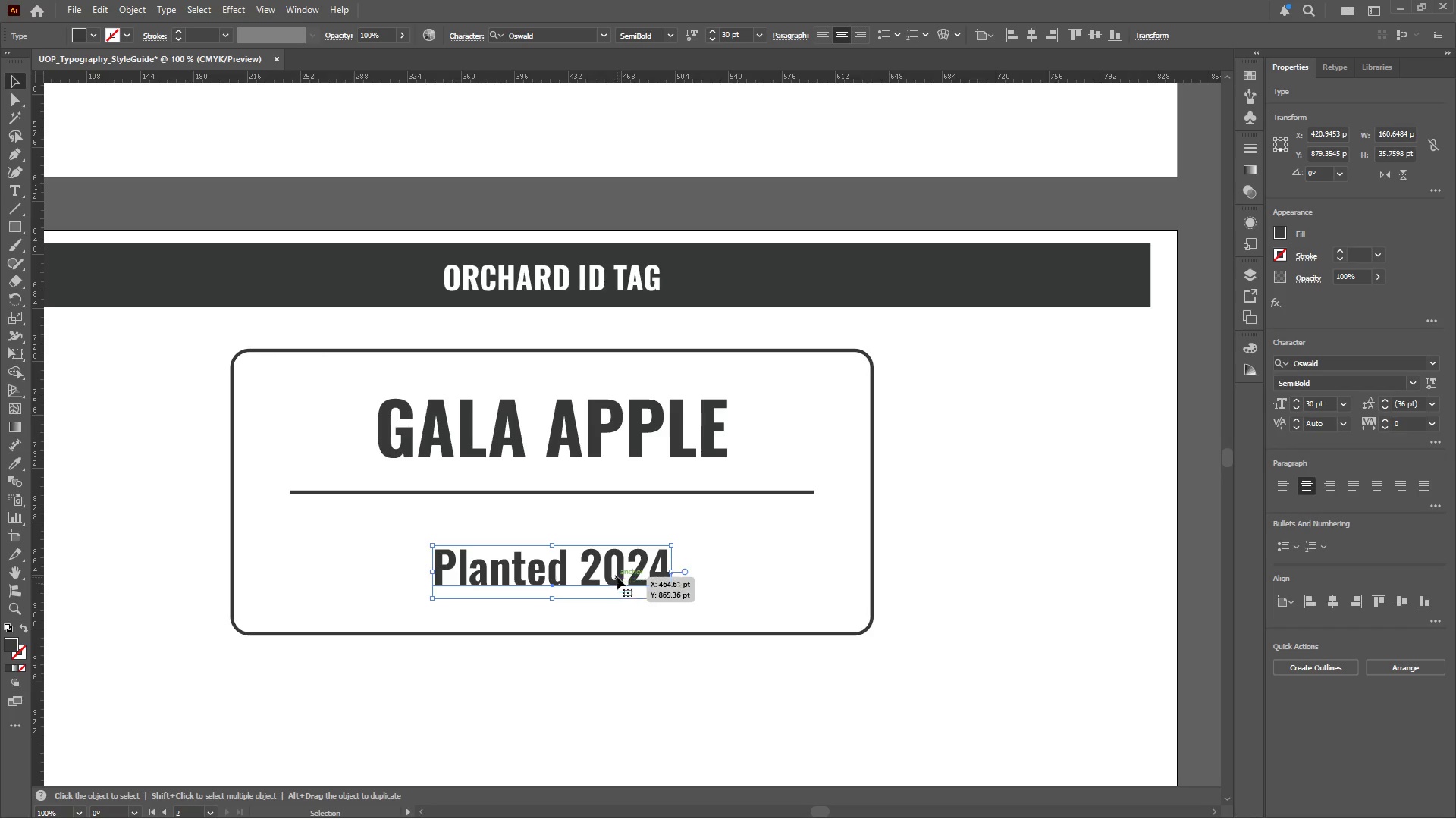 
left_click_drag(start_coordinate=[617, 577], to_coordinate=[618, 559])
 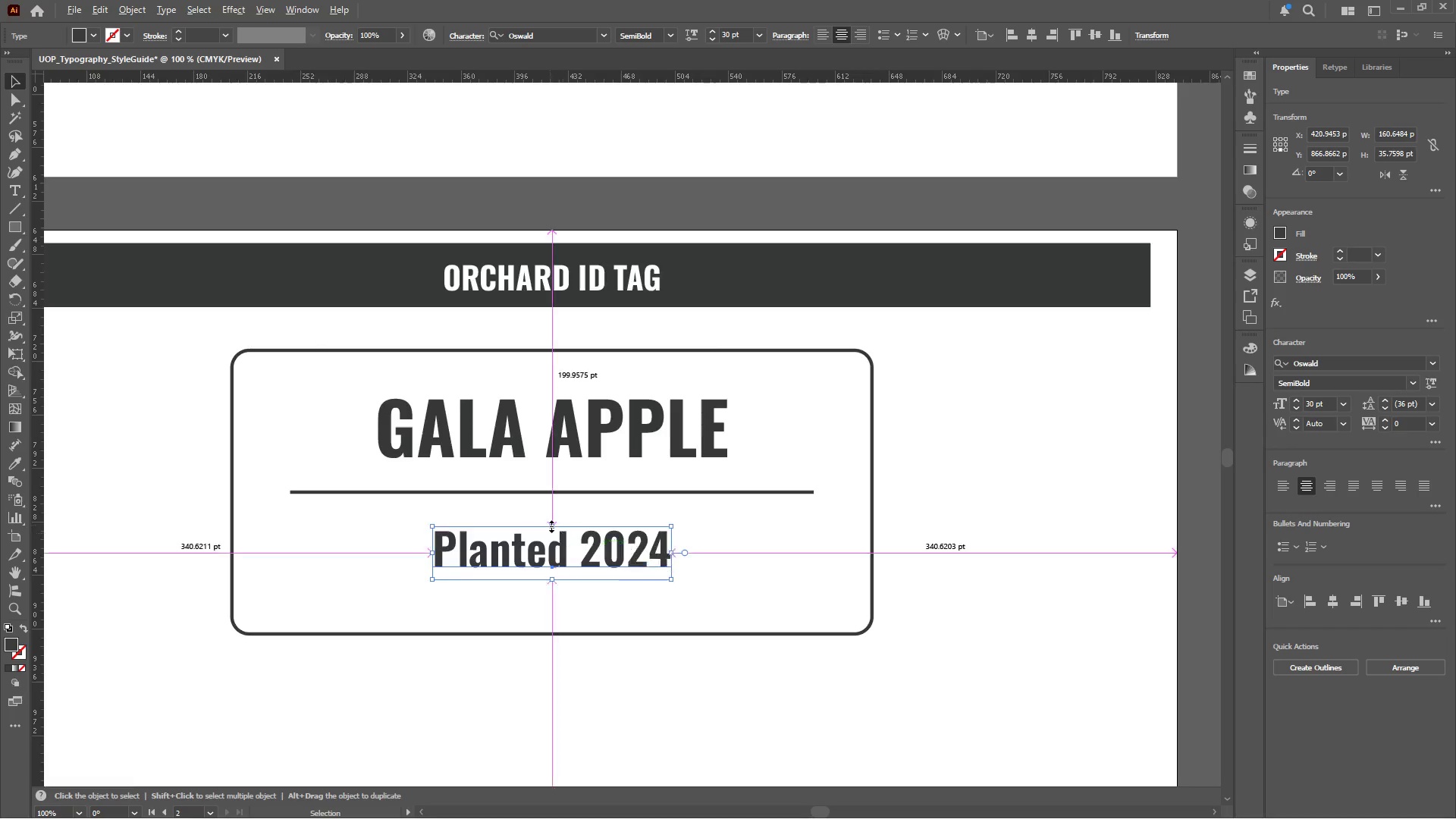 
hold_key(key=ShiftLeft, duration=1.06)
 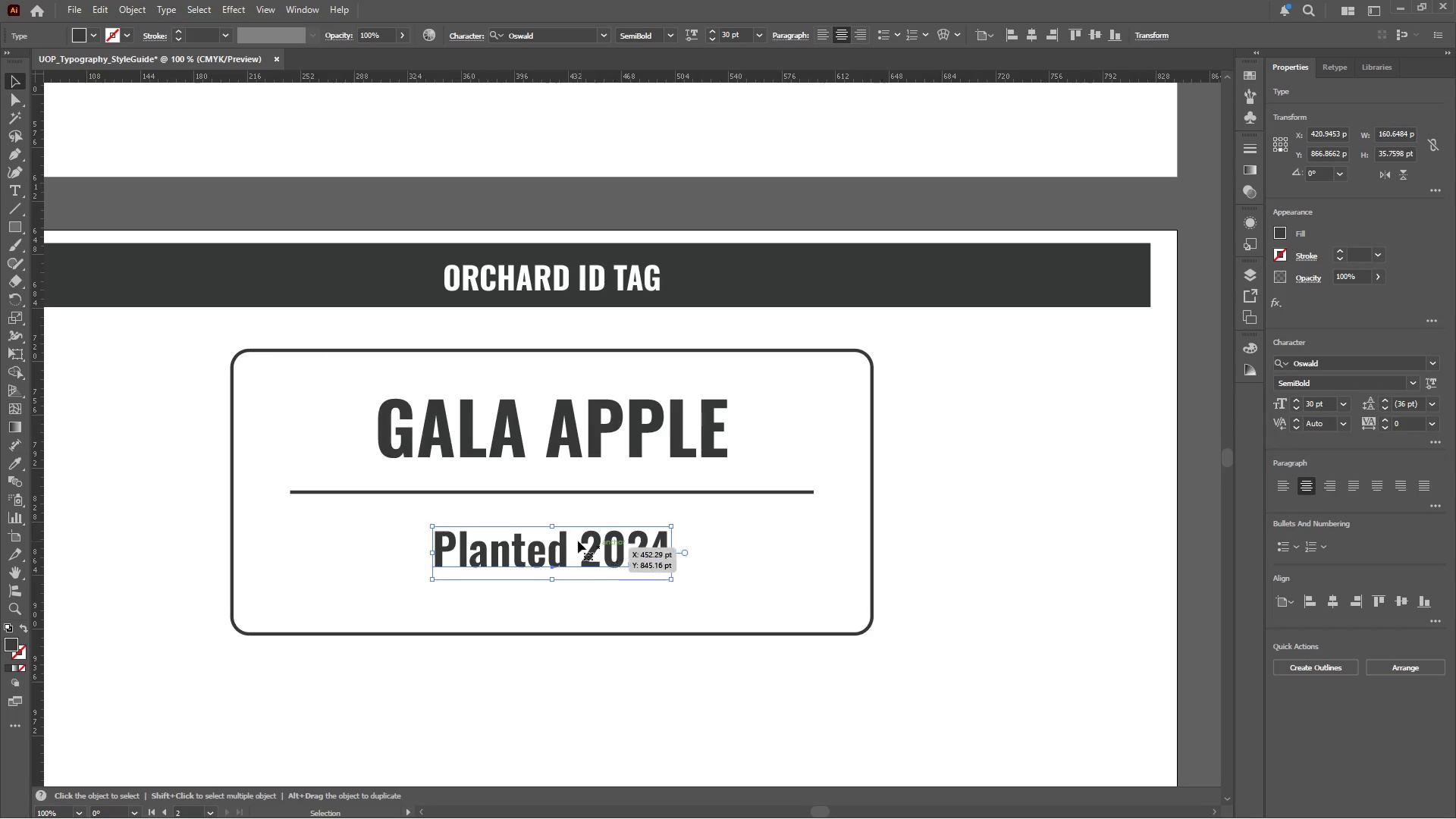 
hold_key(key=AltLeft, duration=0.36)
scroll: coordinate [548, 524], scroll_direction: none, amount: 0.0
 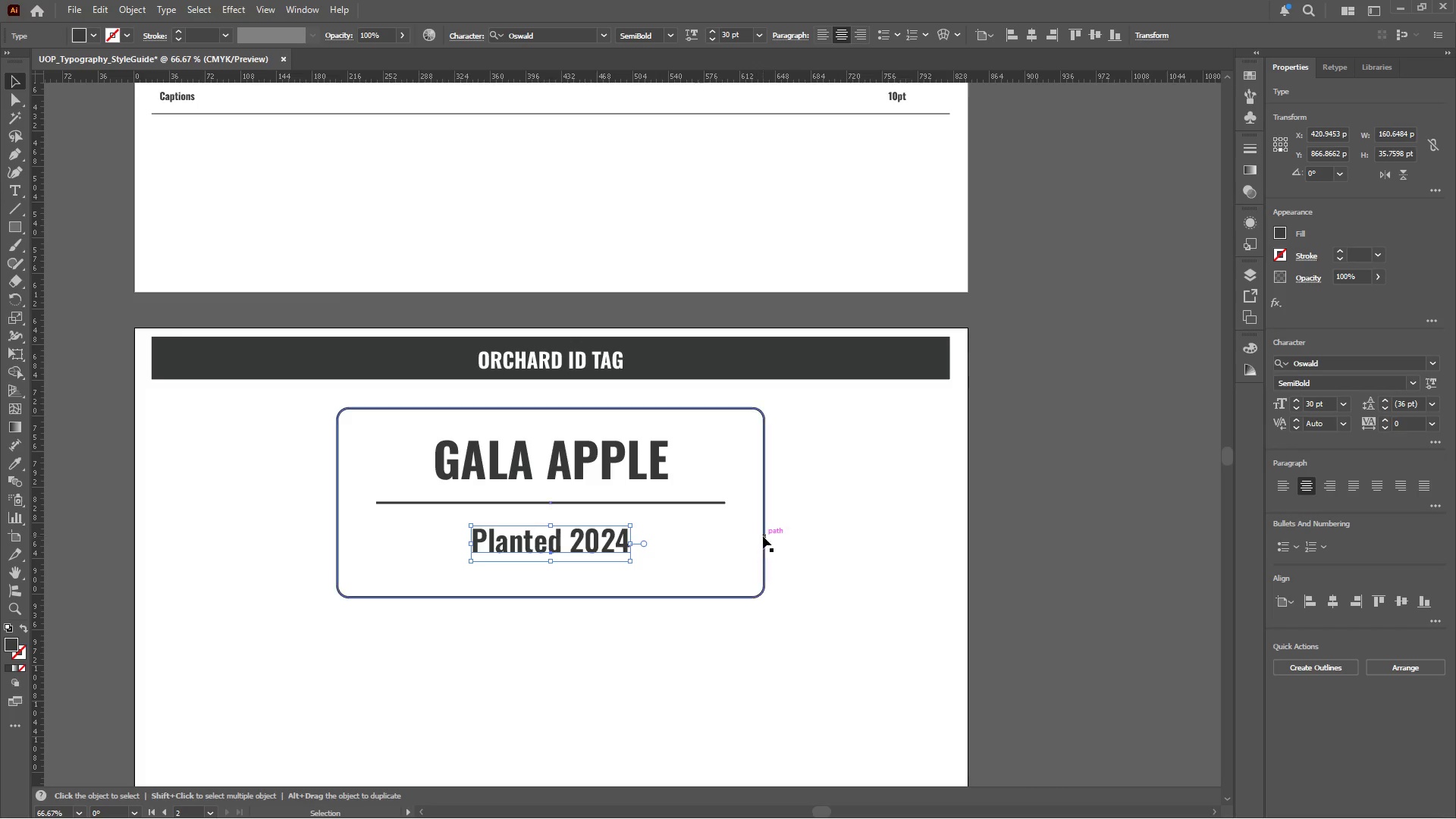 
left_click([763, 536])
 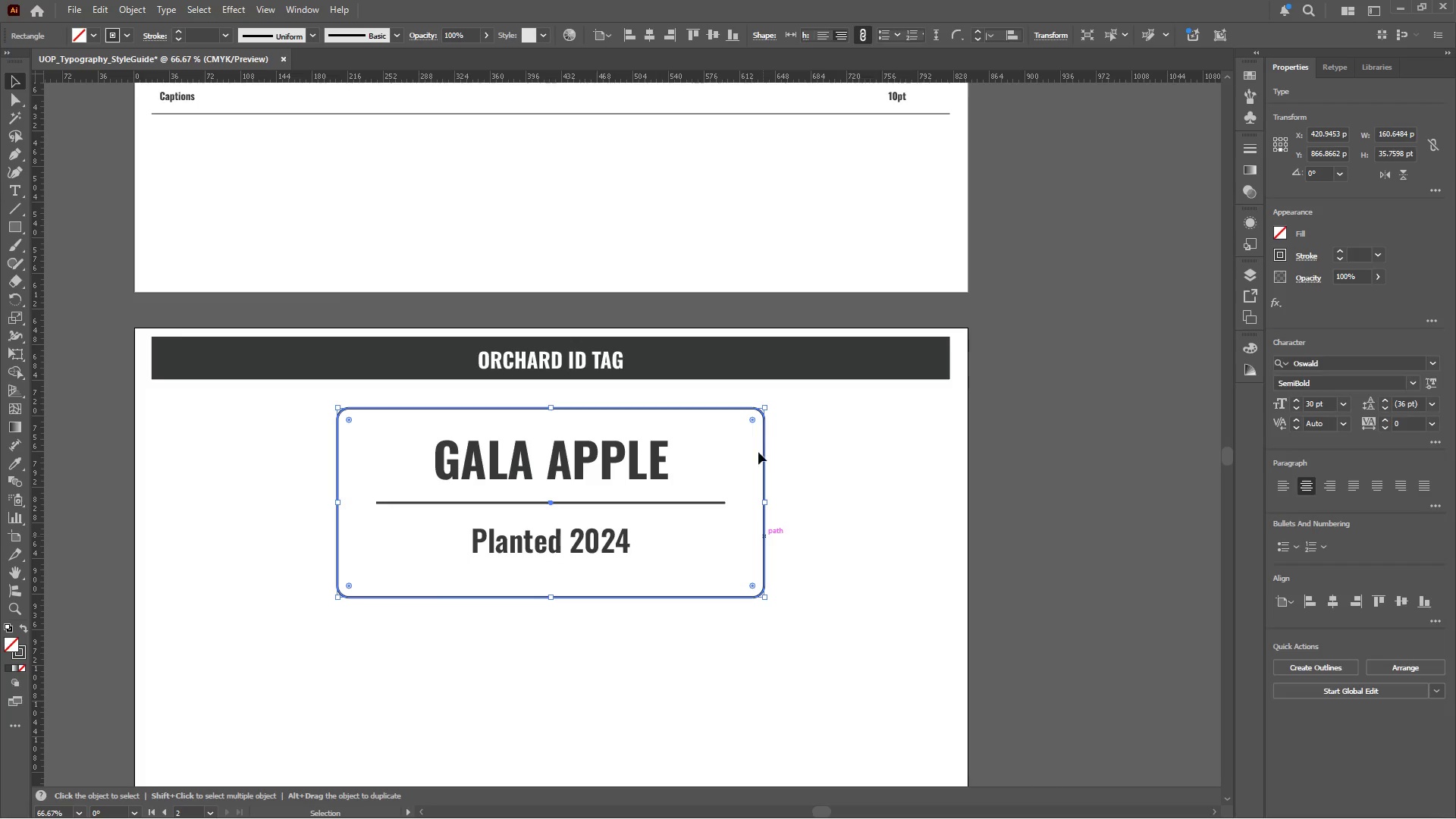 
hold_key(key=ShiftLeft, duration=2.45)
hold_key(key=AltLeft, duration=2.45)
left_click_drag(start_coordinate=[762, 406], to_coordinate=[750, 418])
 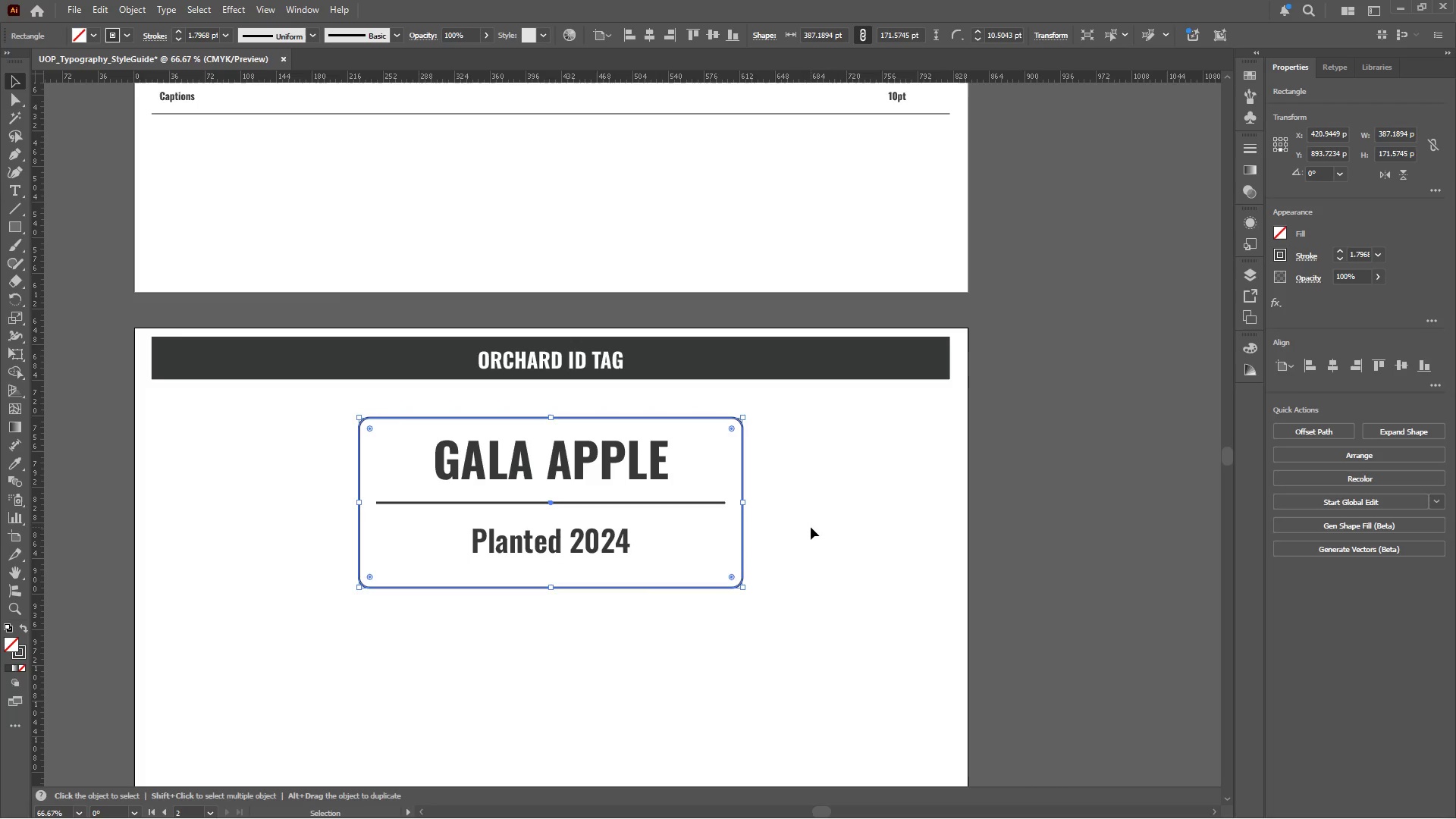 
hold_key(key=AltLeft, duration=0.55)
scroll: coordinate [534, 564], scroll_direction: none, amount: 0.0
 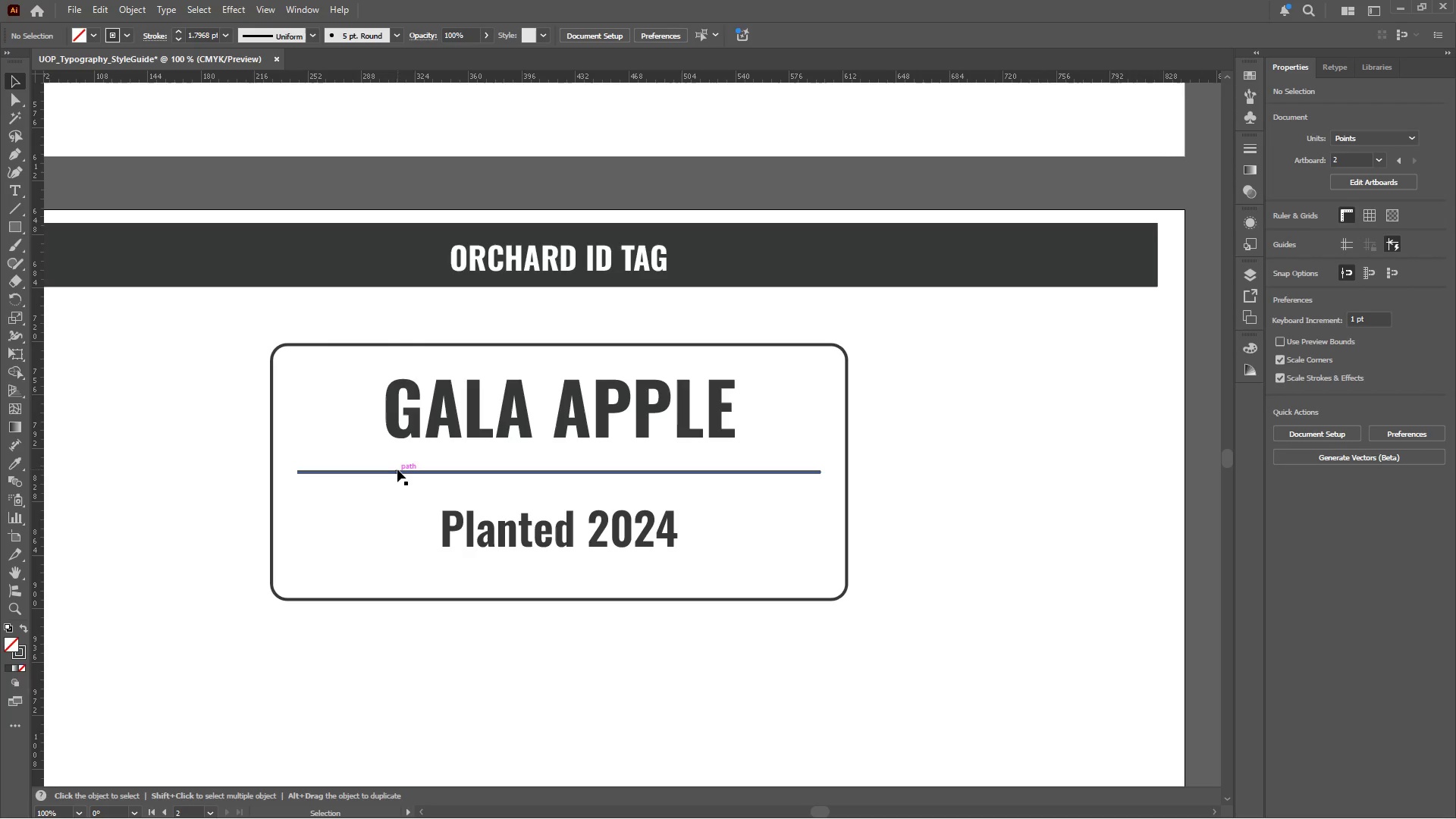 
left_click([397, 469])
 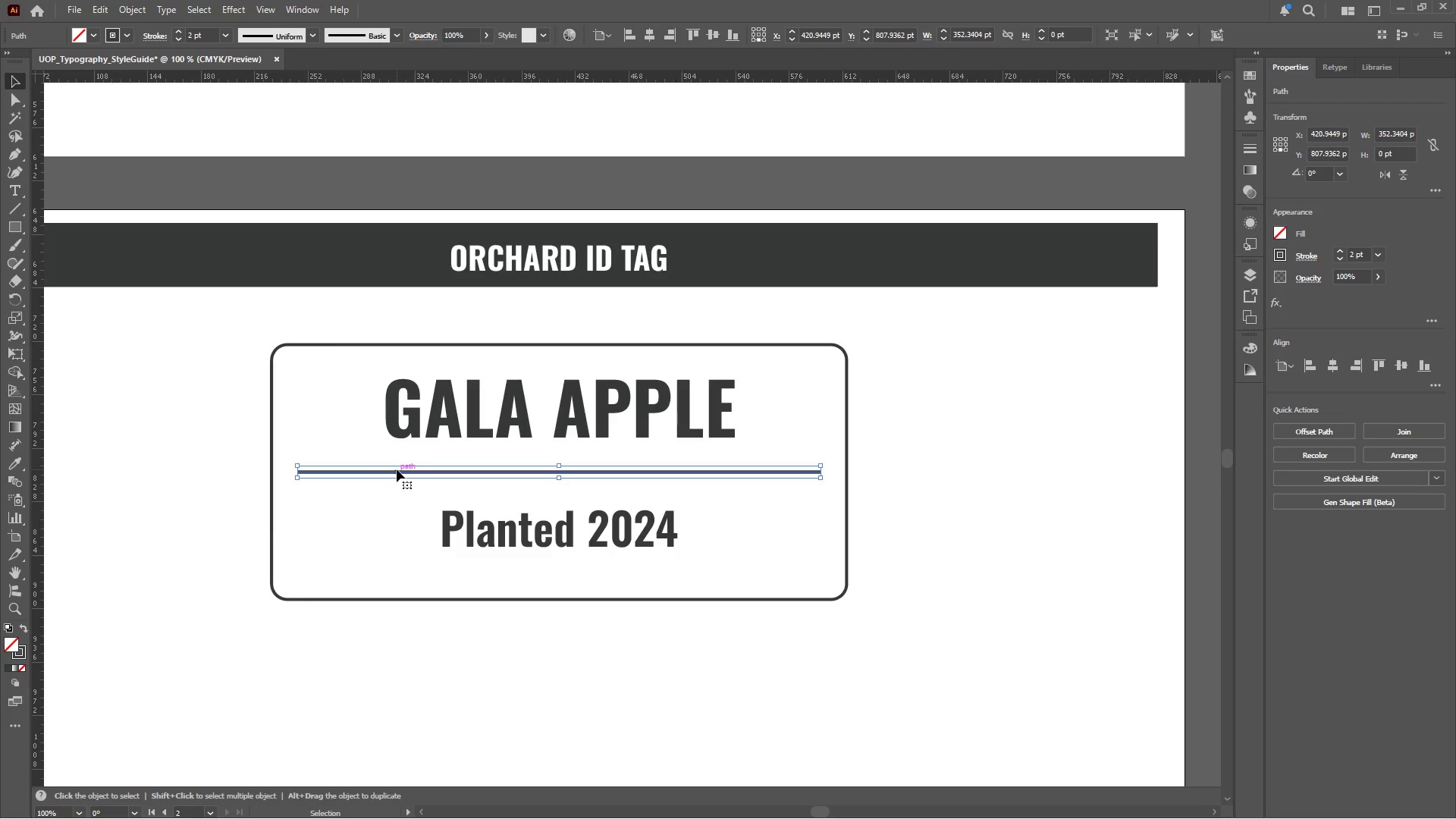 
key(Delete)
 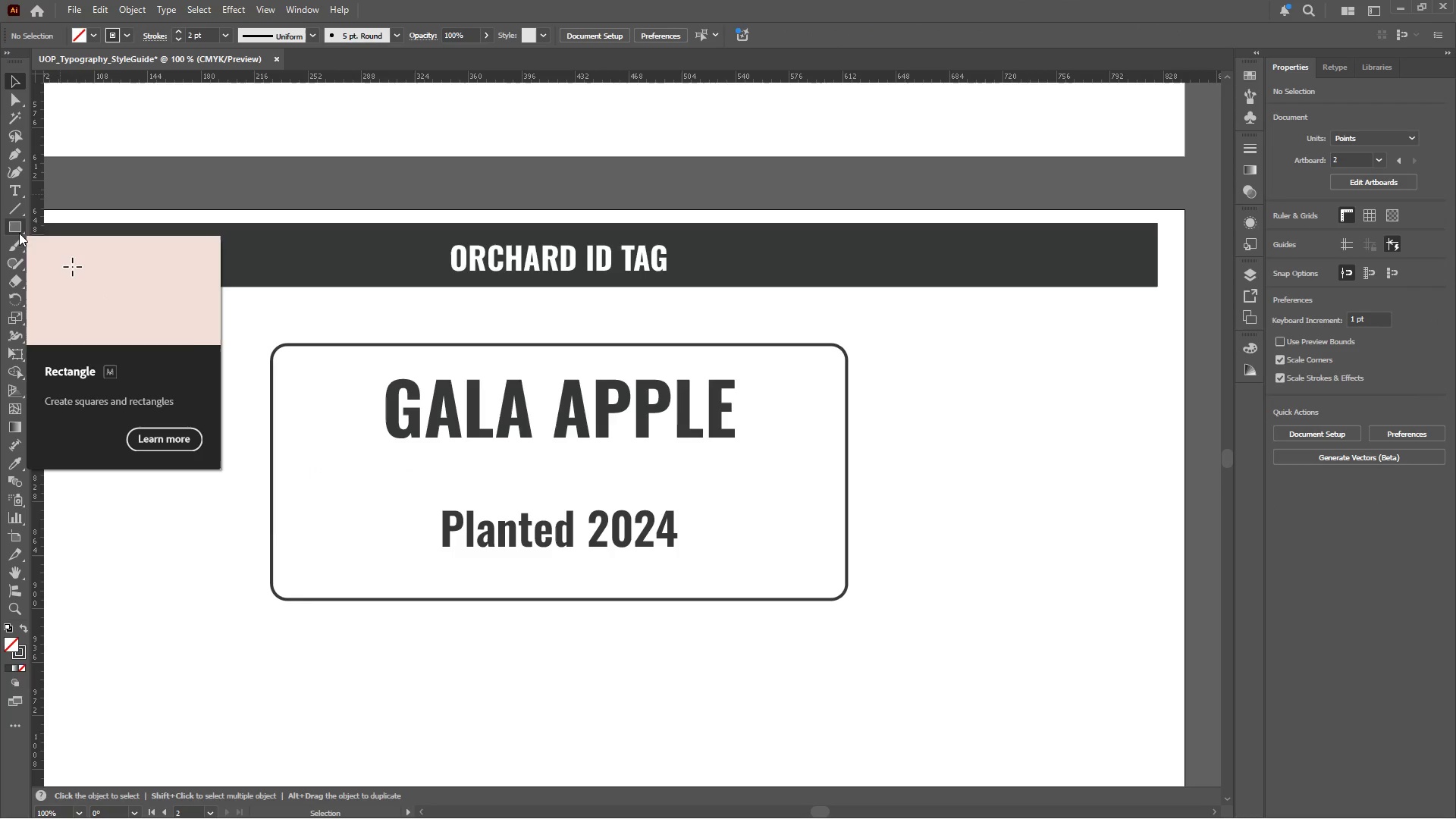 
left_click([317, 346])
 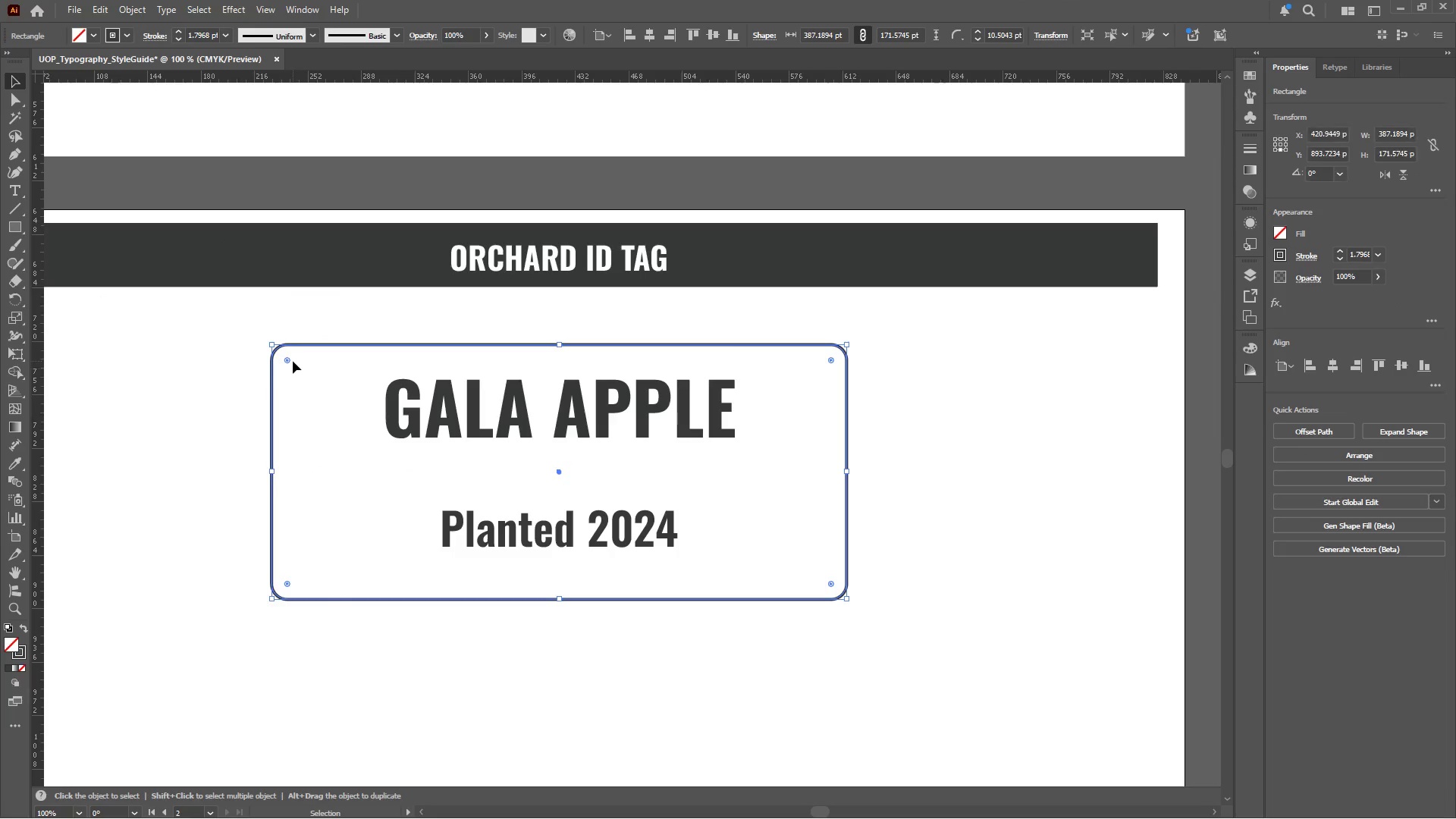 
left_click_drag(start_coordinate=[289, 361], to_coordinate=[229, 309])
 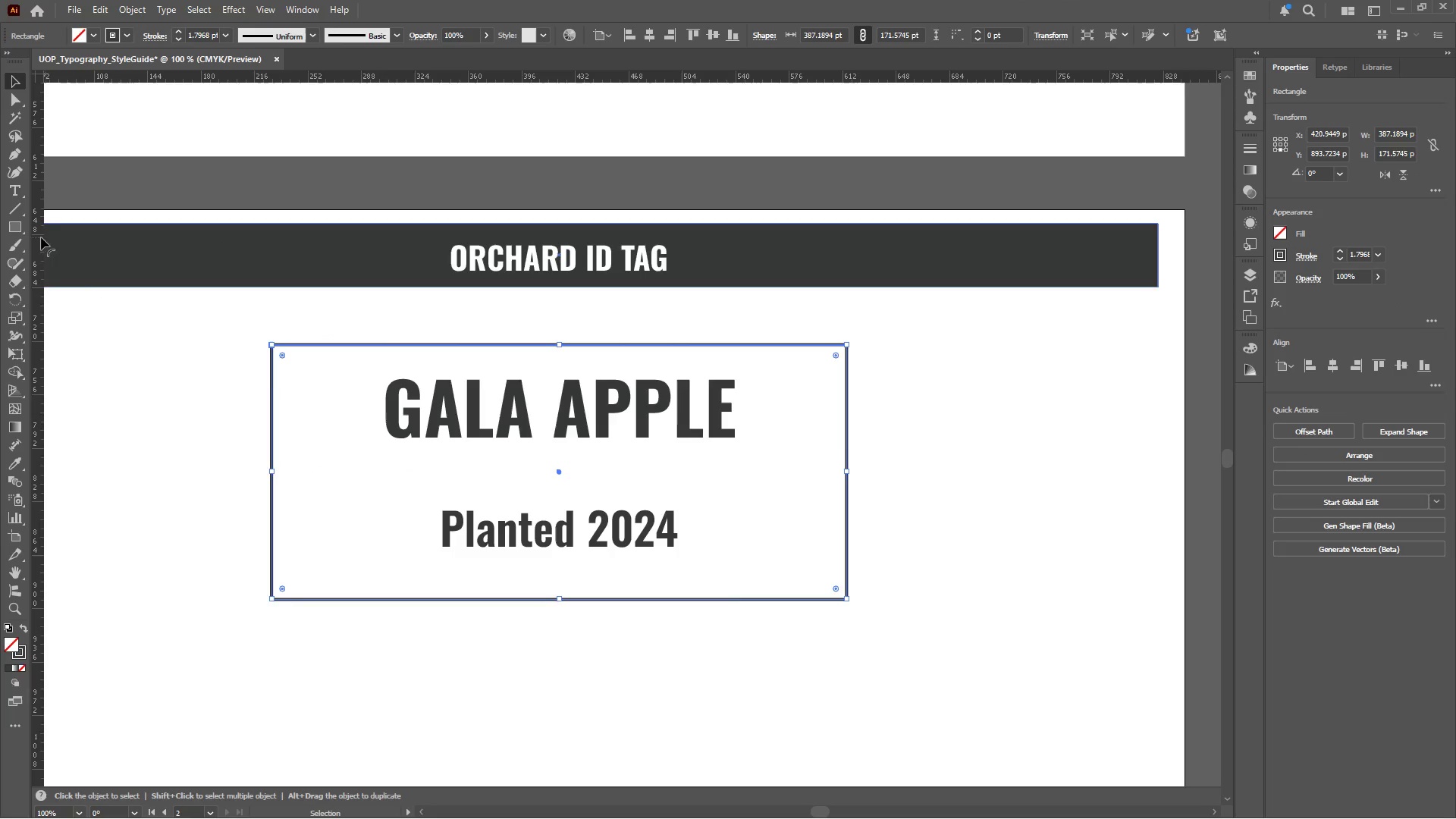 
left_click([21, 228])
 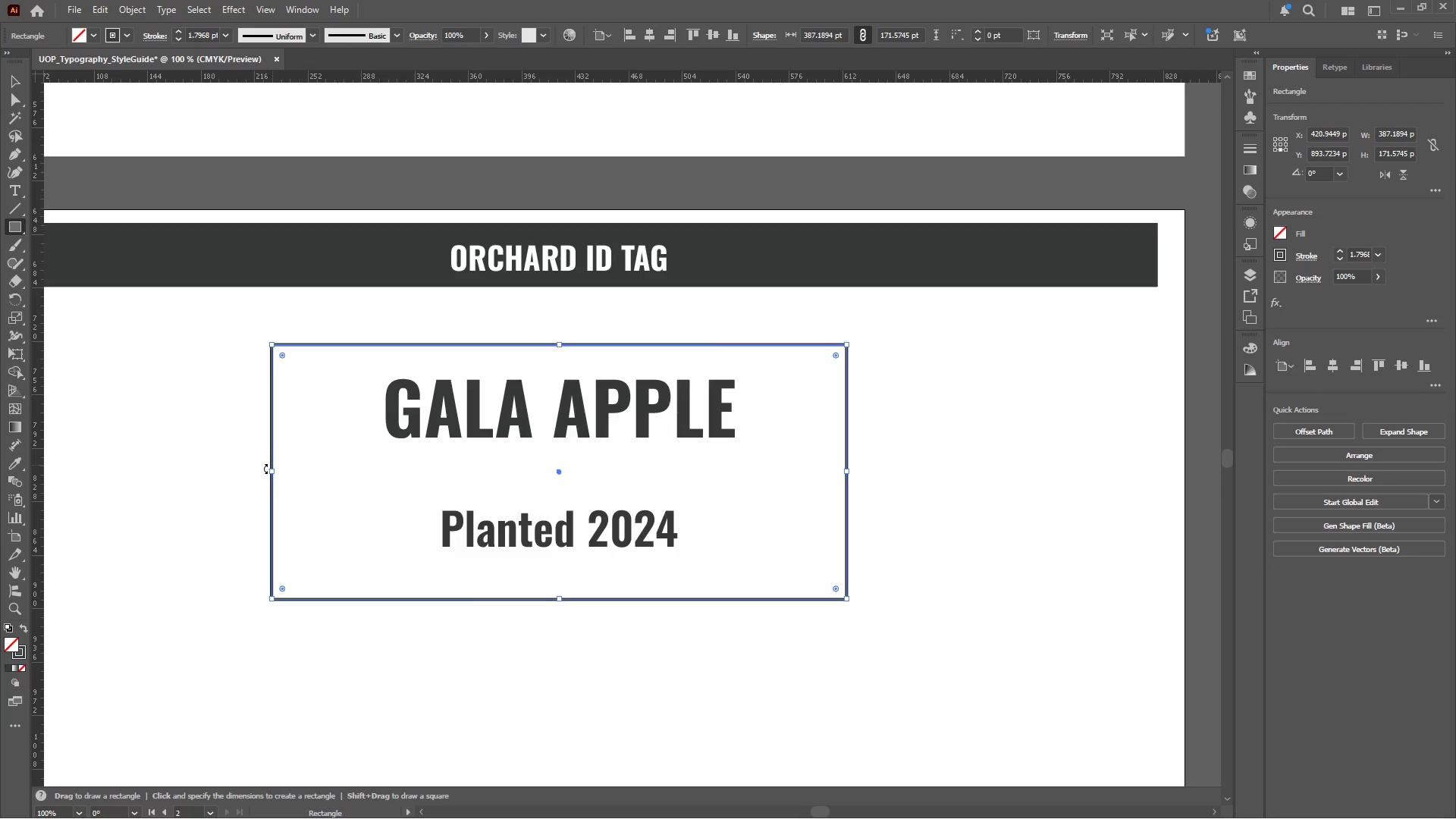 
left_click_drag(start_coordinate=[263, 469], to_coordinate=[304, 451])
 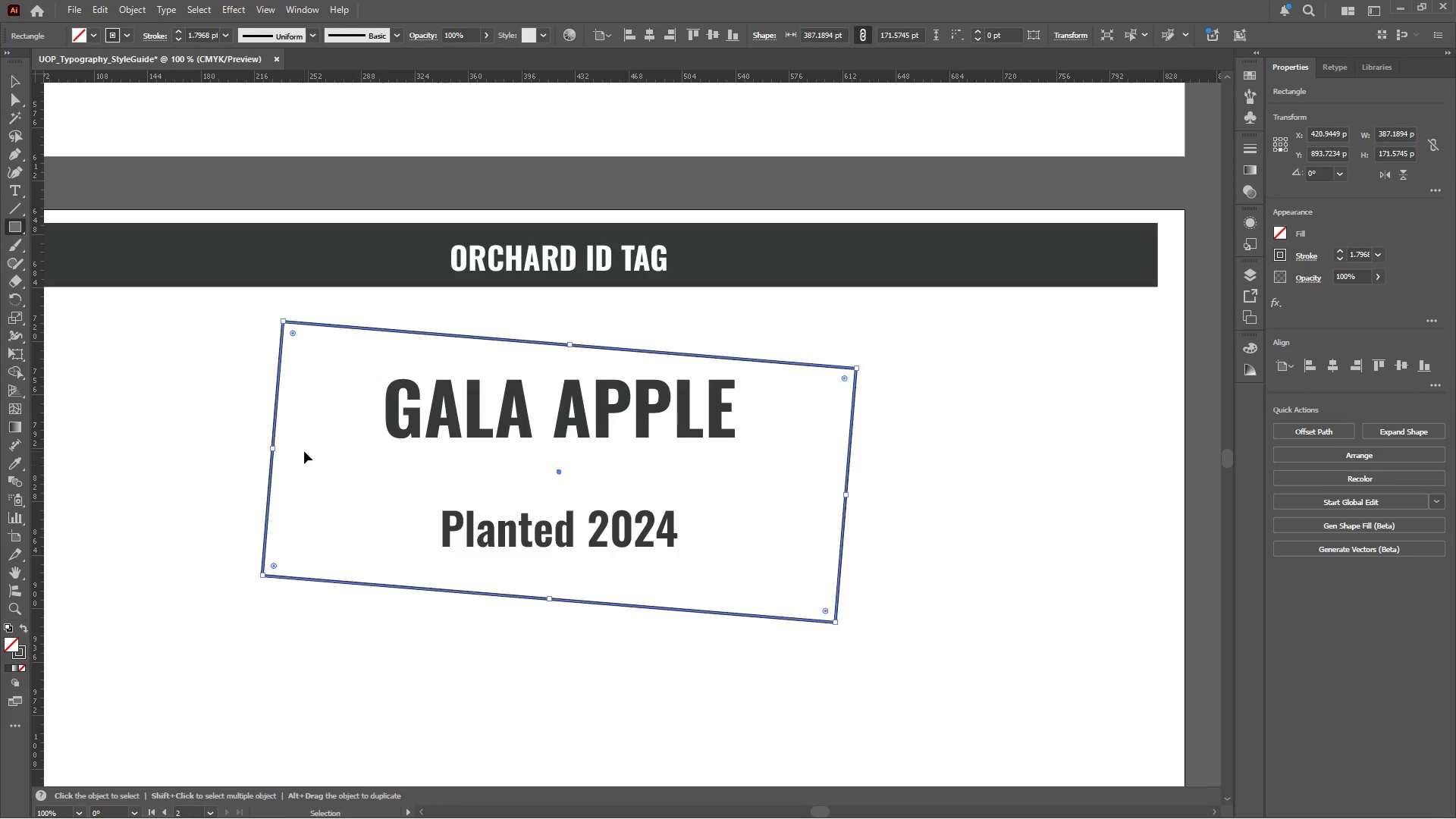 
key(Control+Z)
 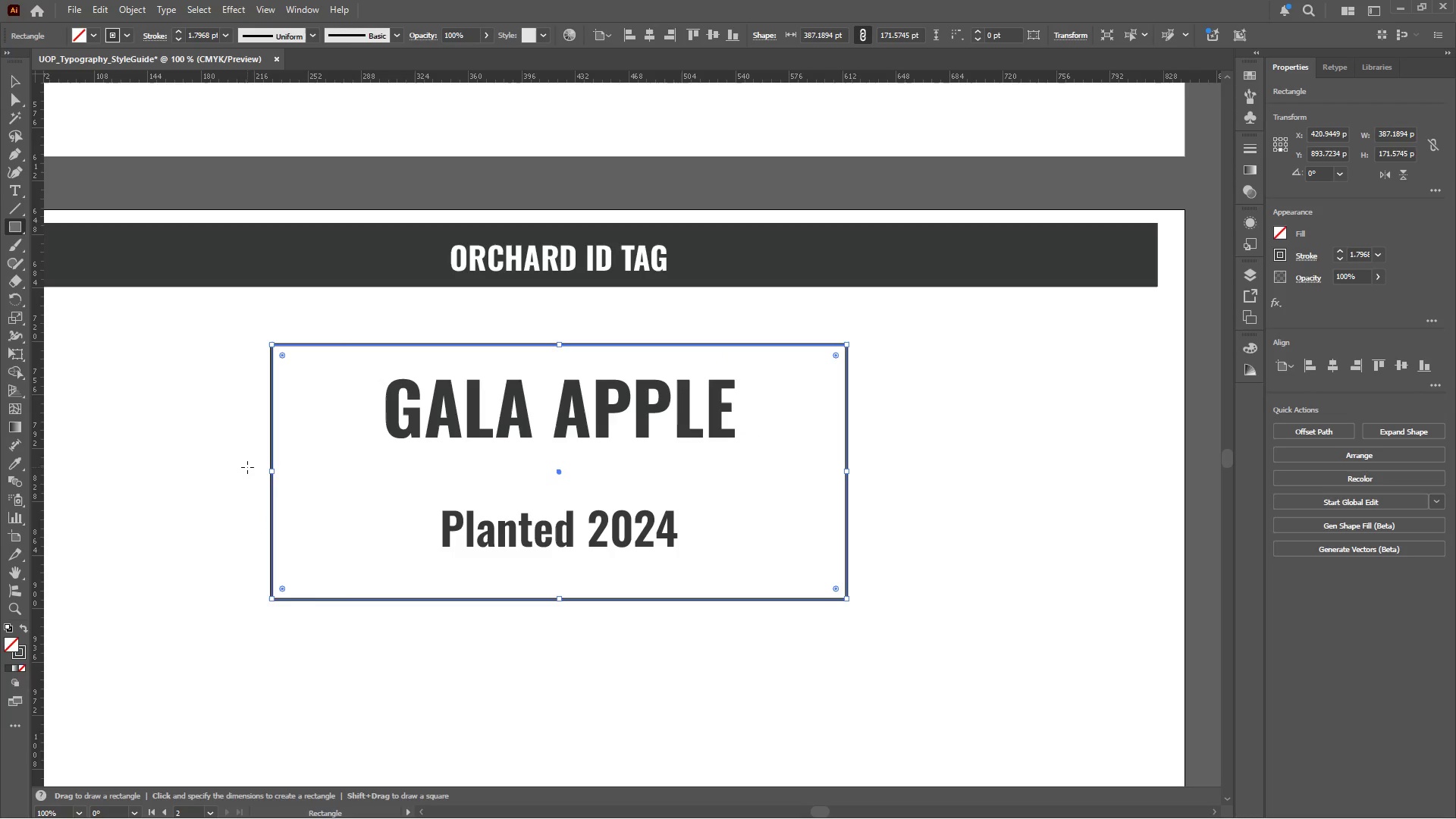 
left_click_drag(start_coordinate=[249, 473], to_coordinate=[849, 346])
 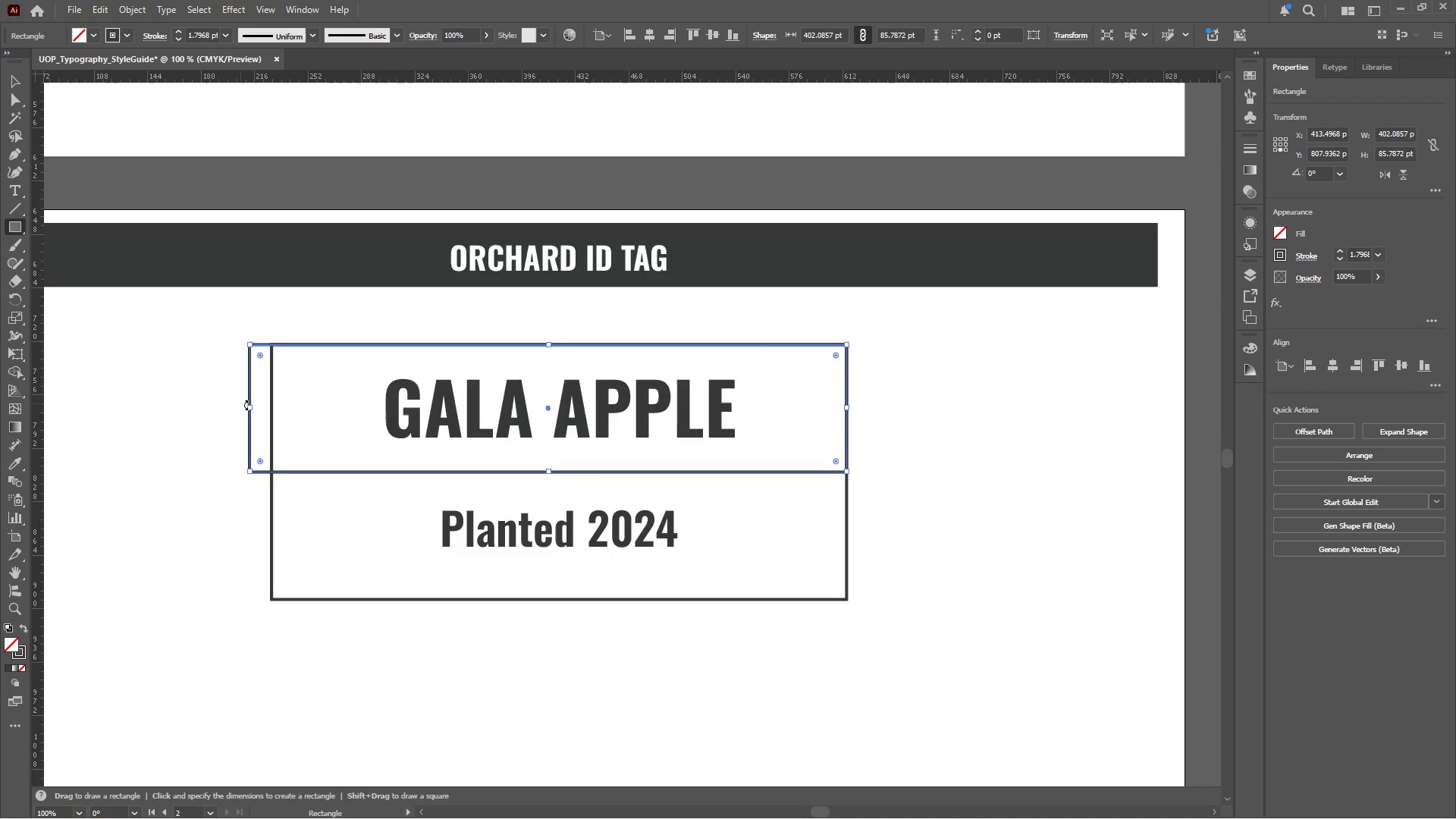 
left_click_drag(start_coordinate=[247, 406], to_coordinate=[272, 406])
 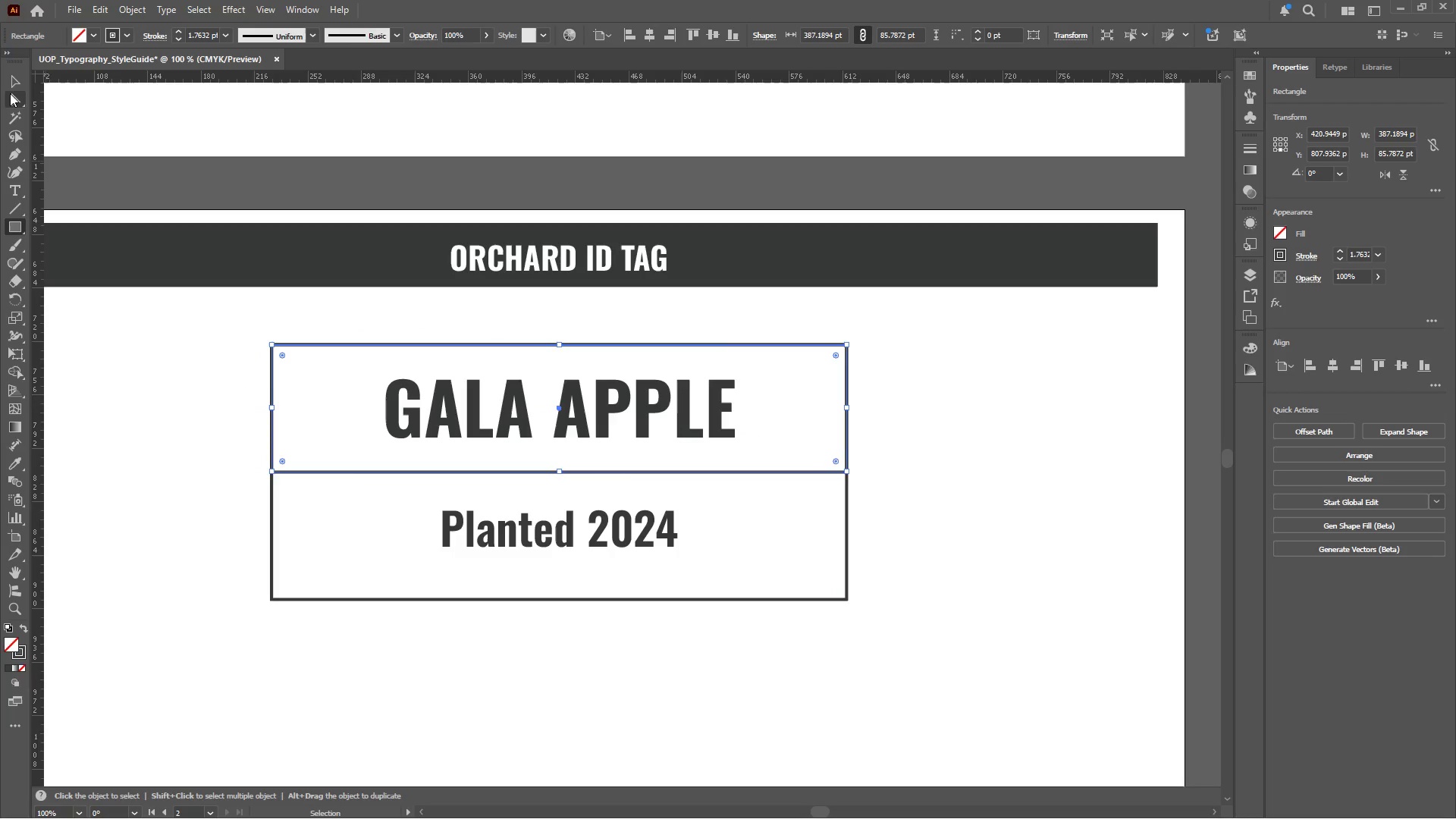 
left_click([12, 84])
 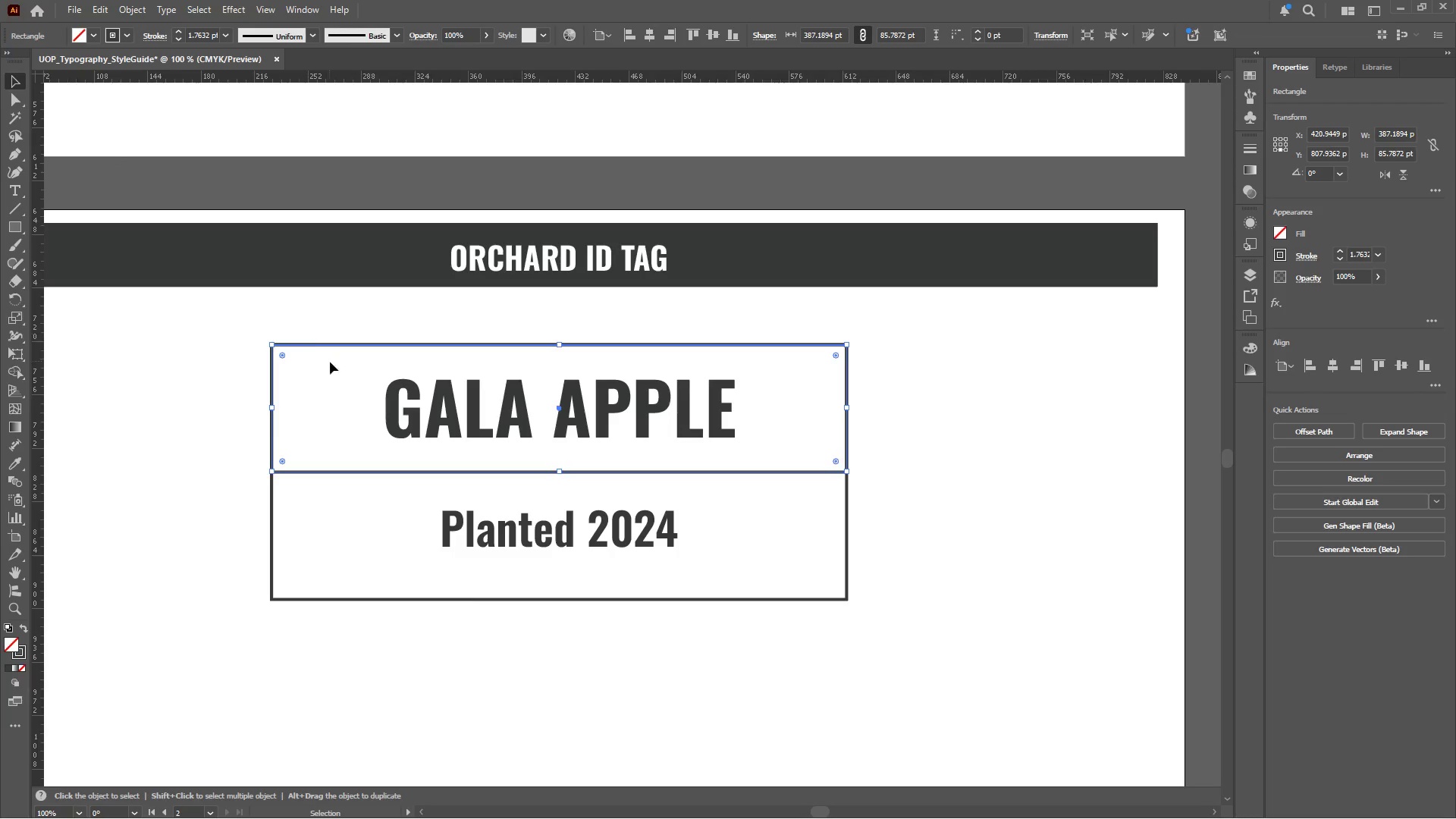 
key(I)
 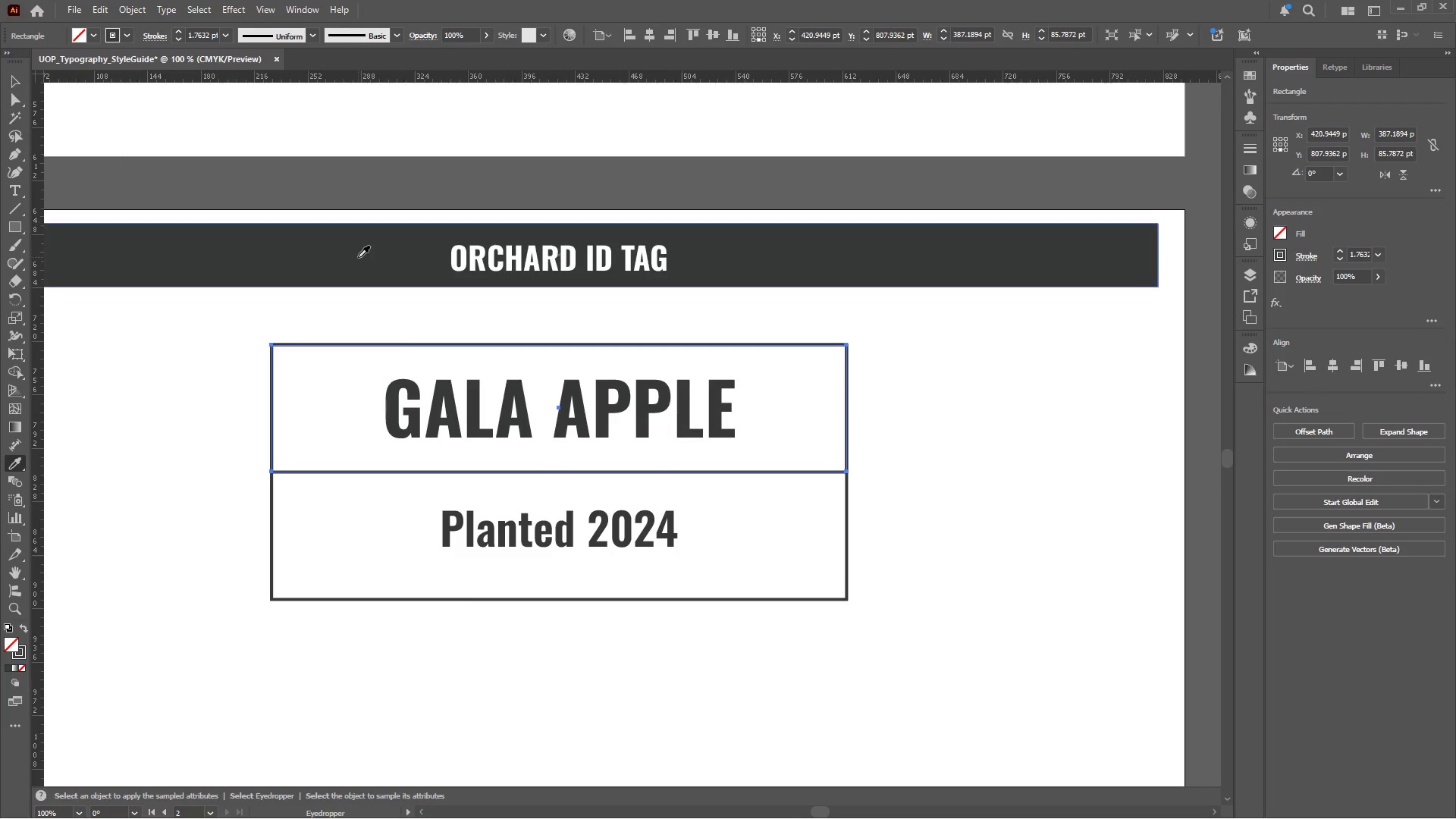 
left_click([353, 246])
 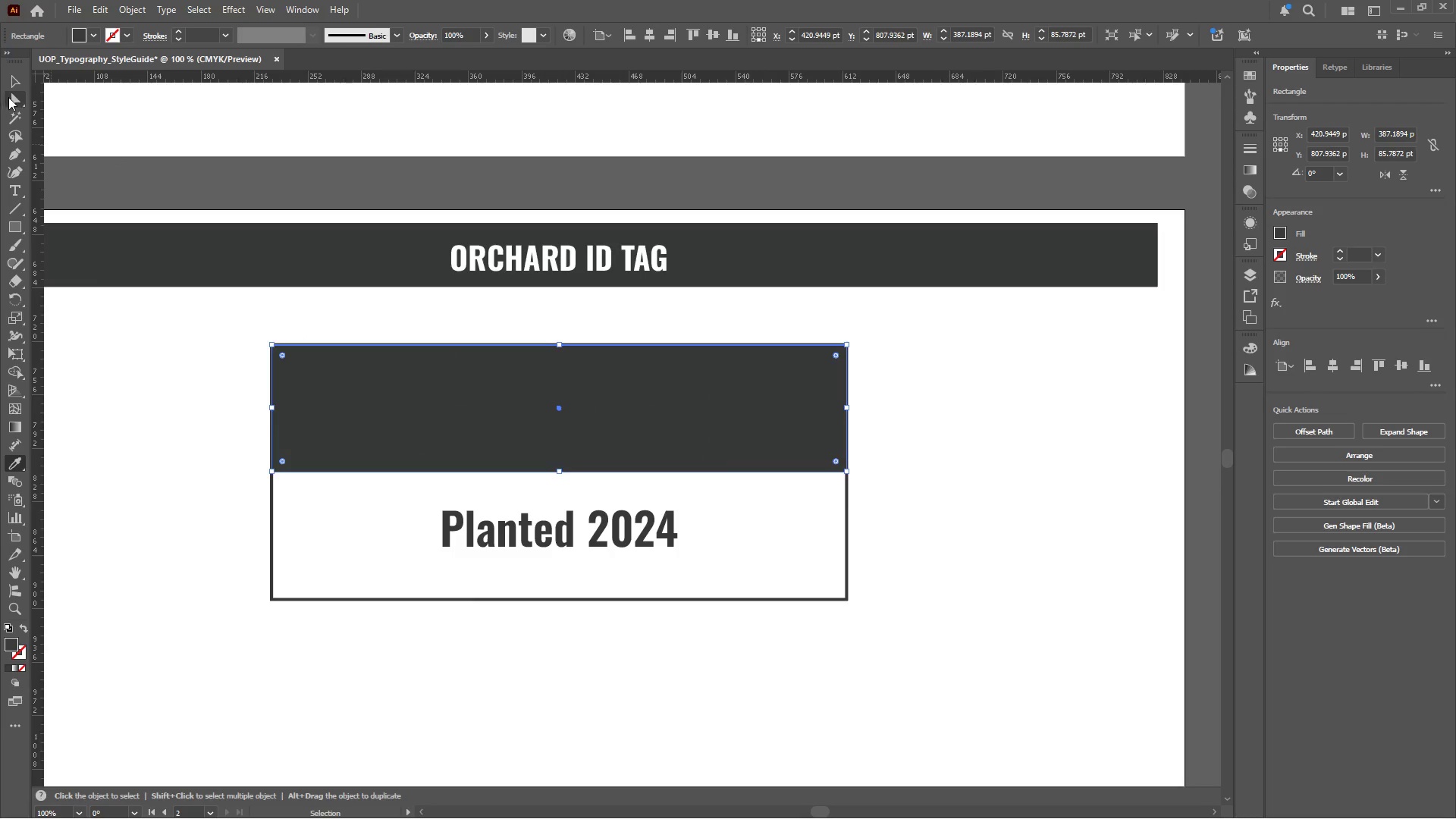 
left_click([12, 80])
 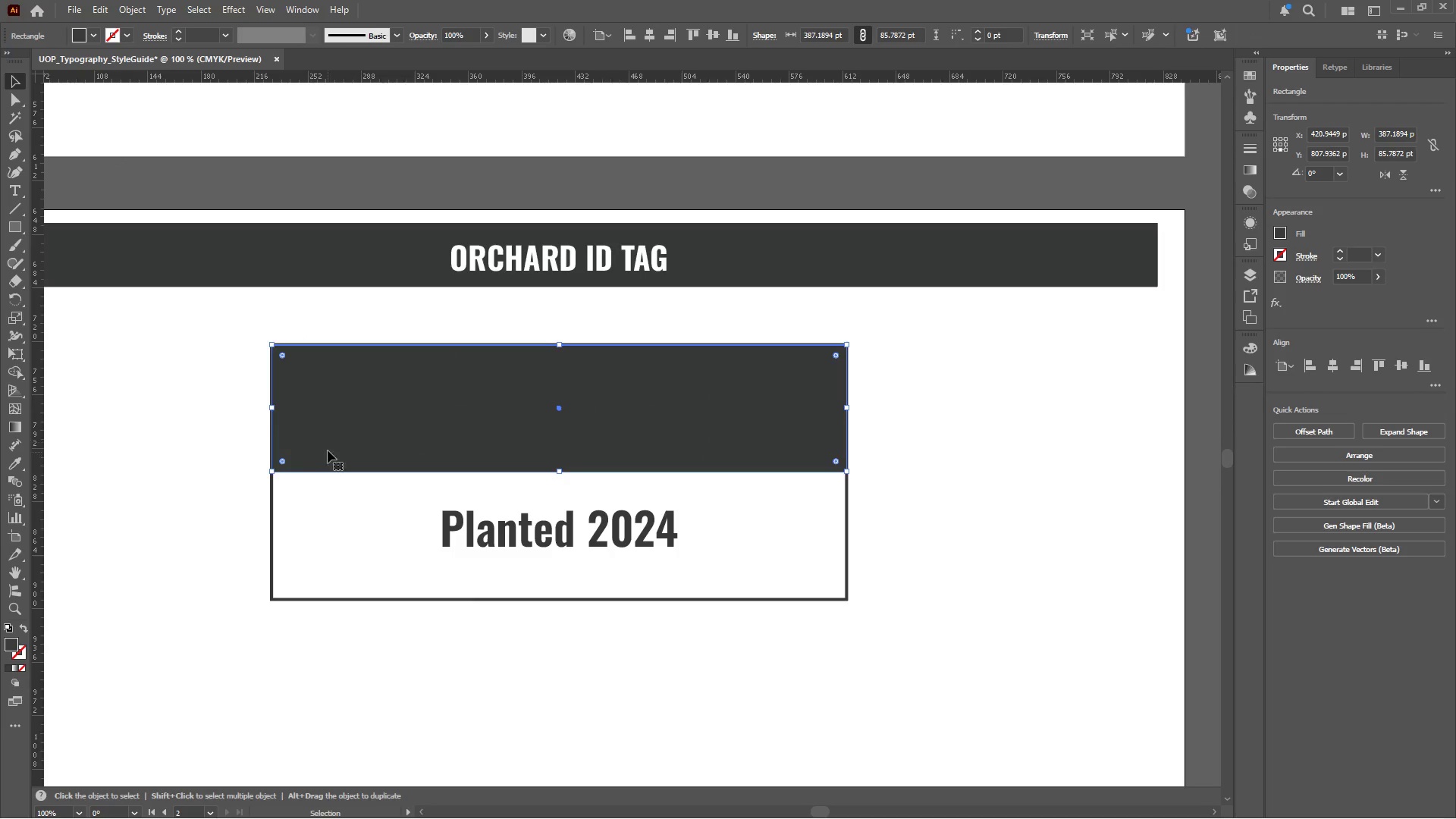 
right_click([323, 436])
 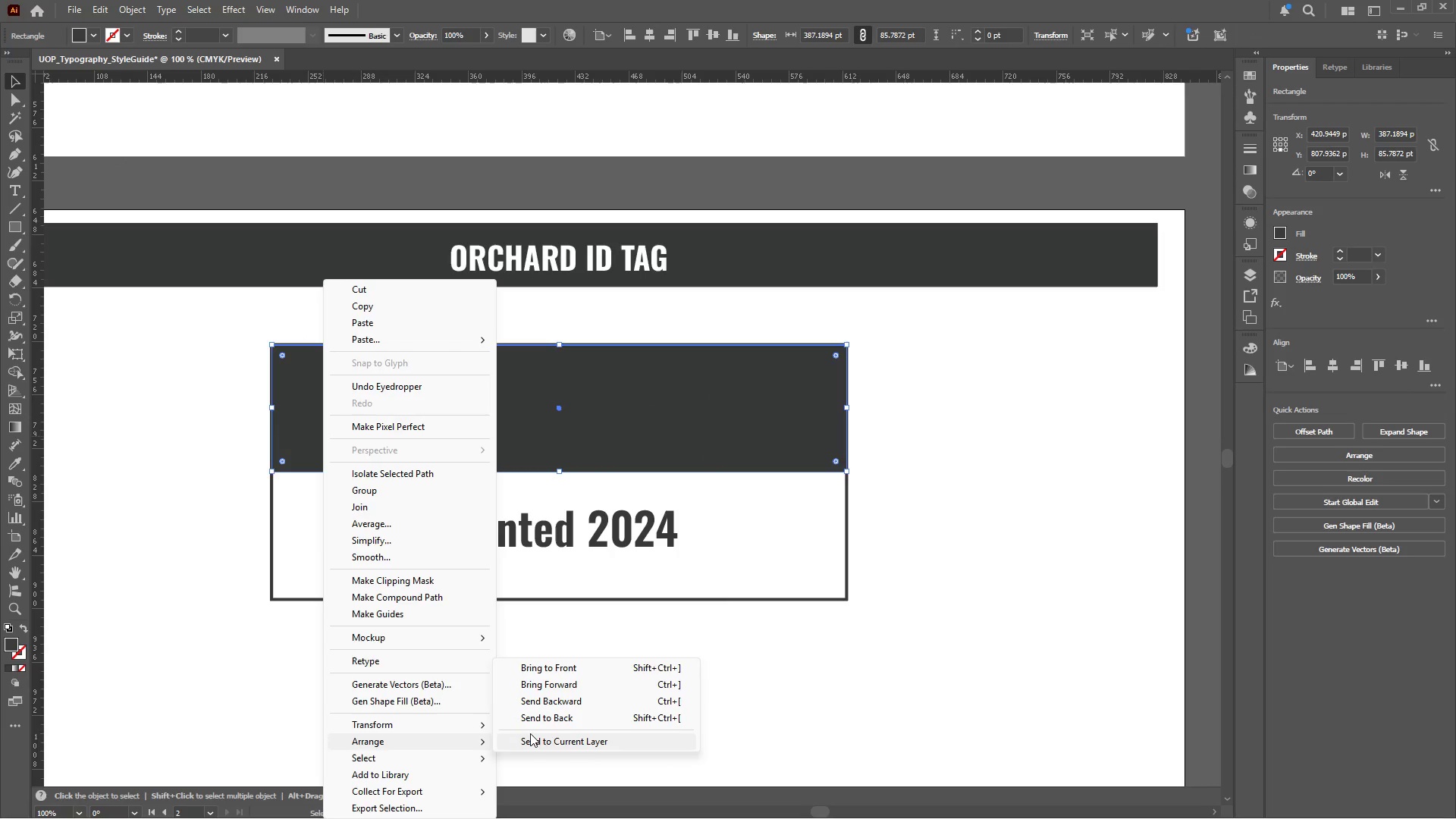 
left_click([565, 720])
 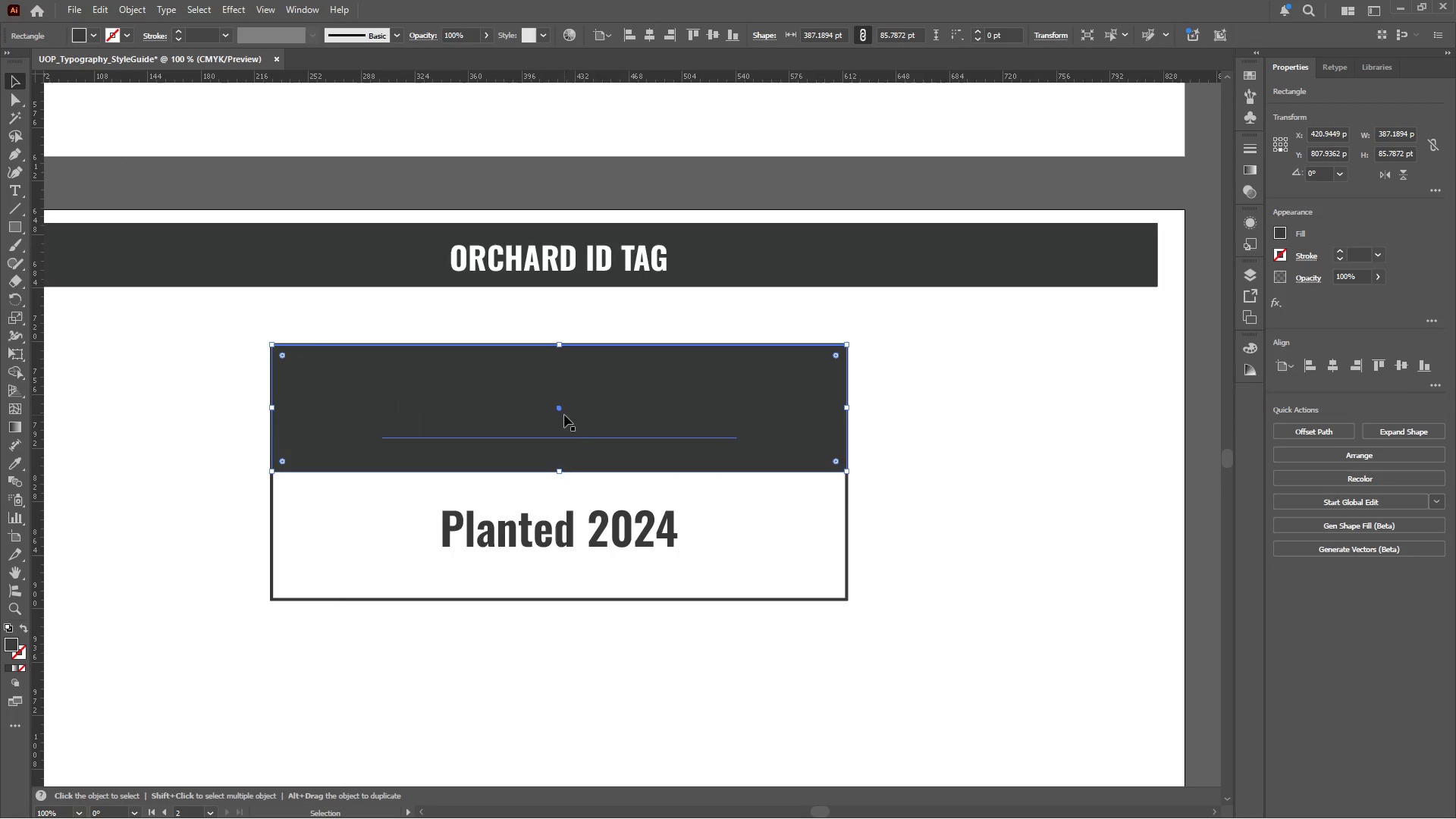 
left_click([508, 416])
 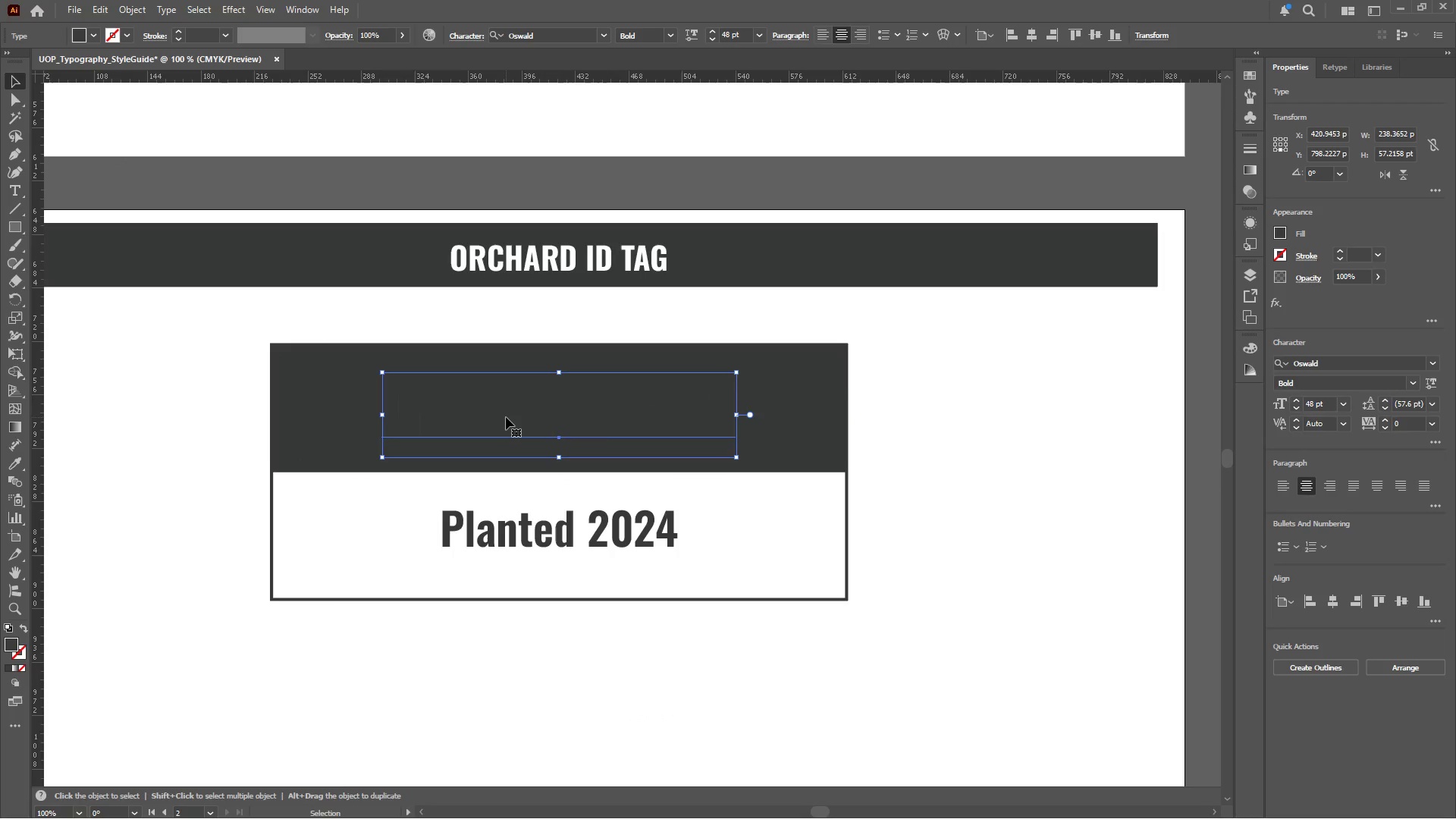 
key(I)
 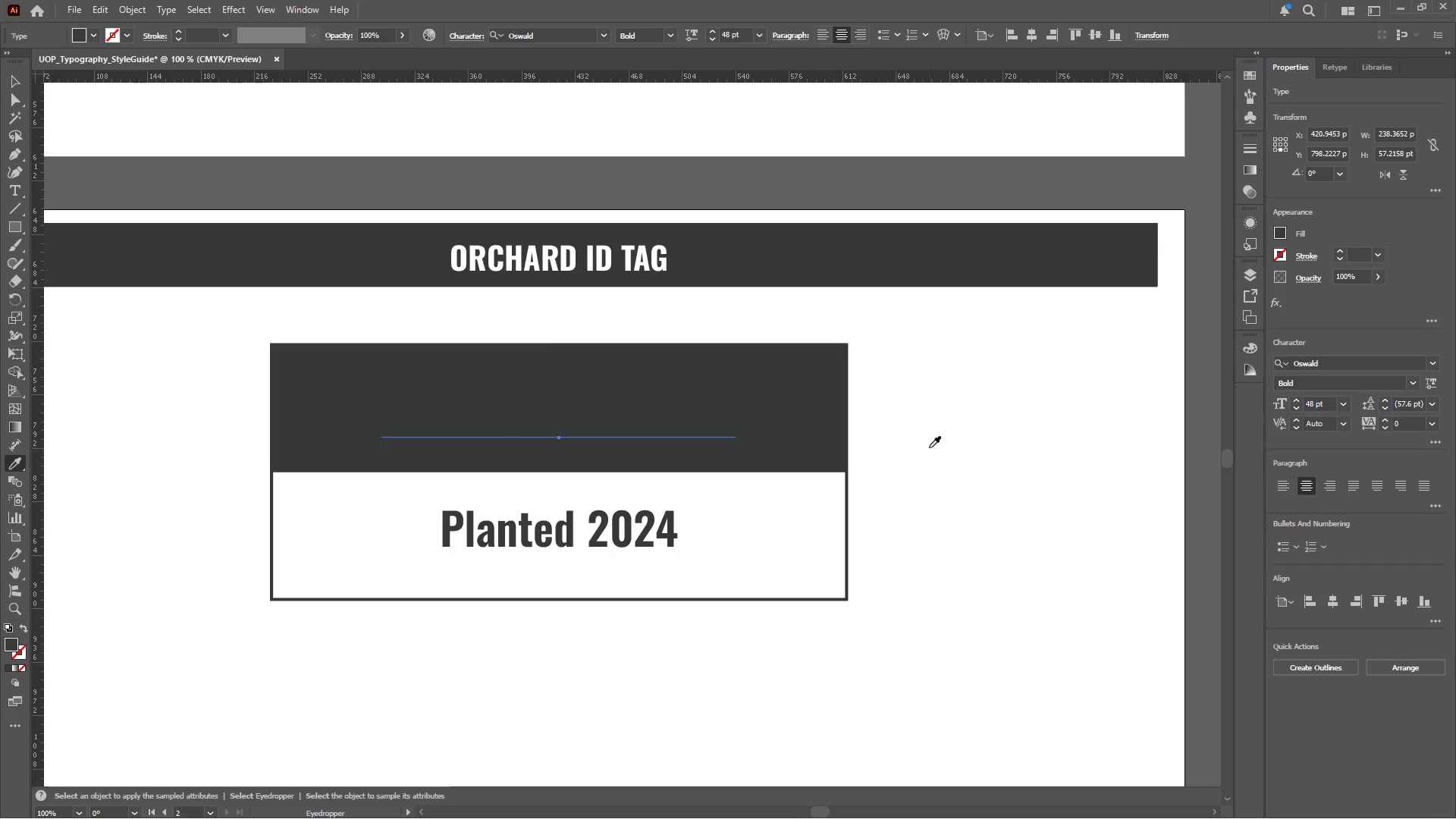 
left_click([935, 444])
 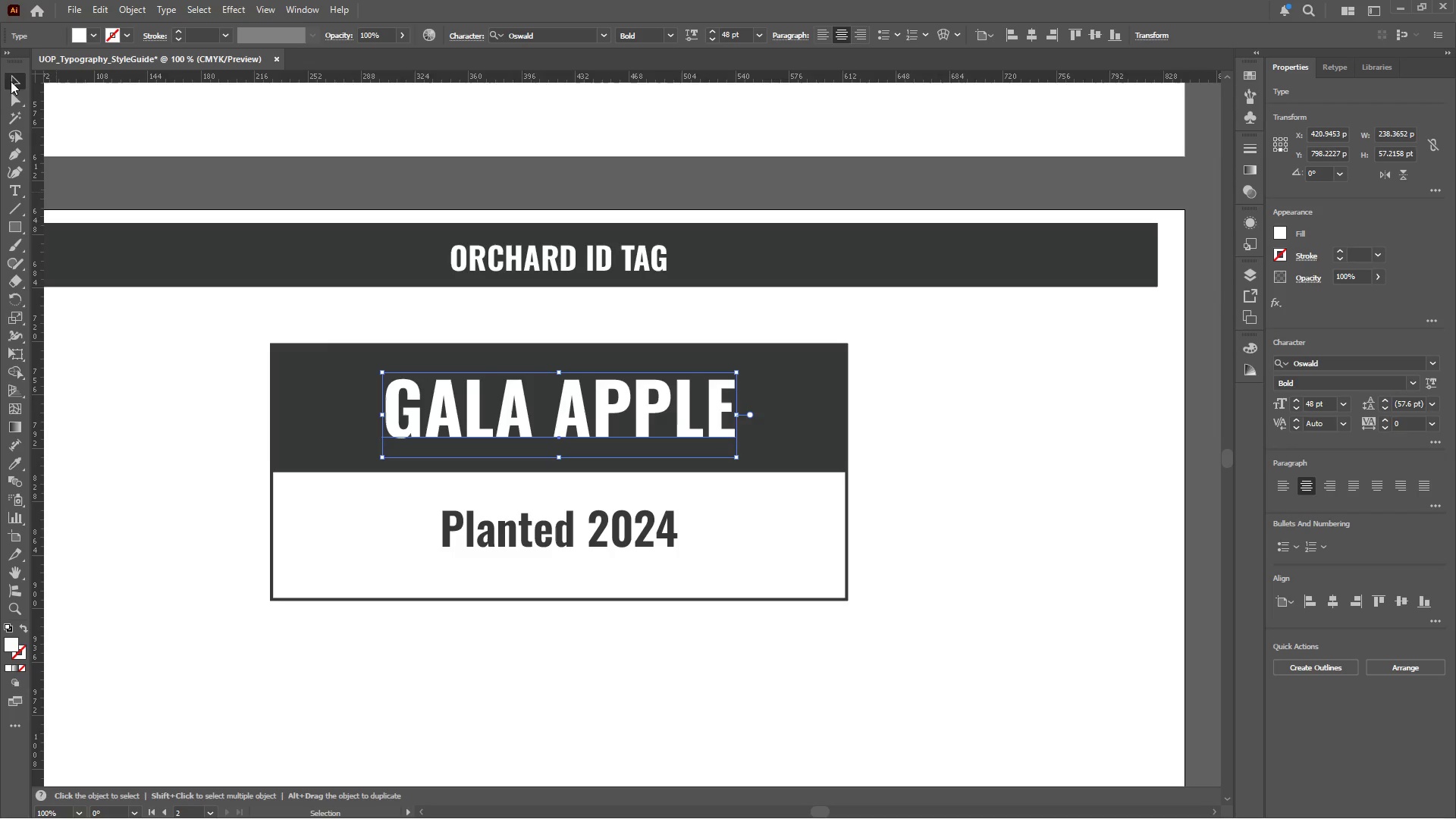 
hold_key(key=AltLeft, duration=0.59)
scroll: coordinate [668, 436], scroll_direction: none, amount: 0.0
 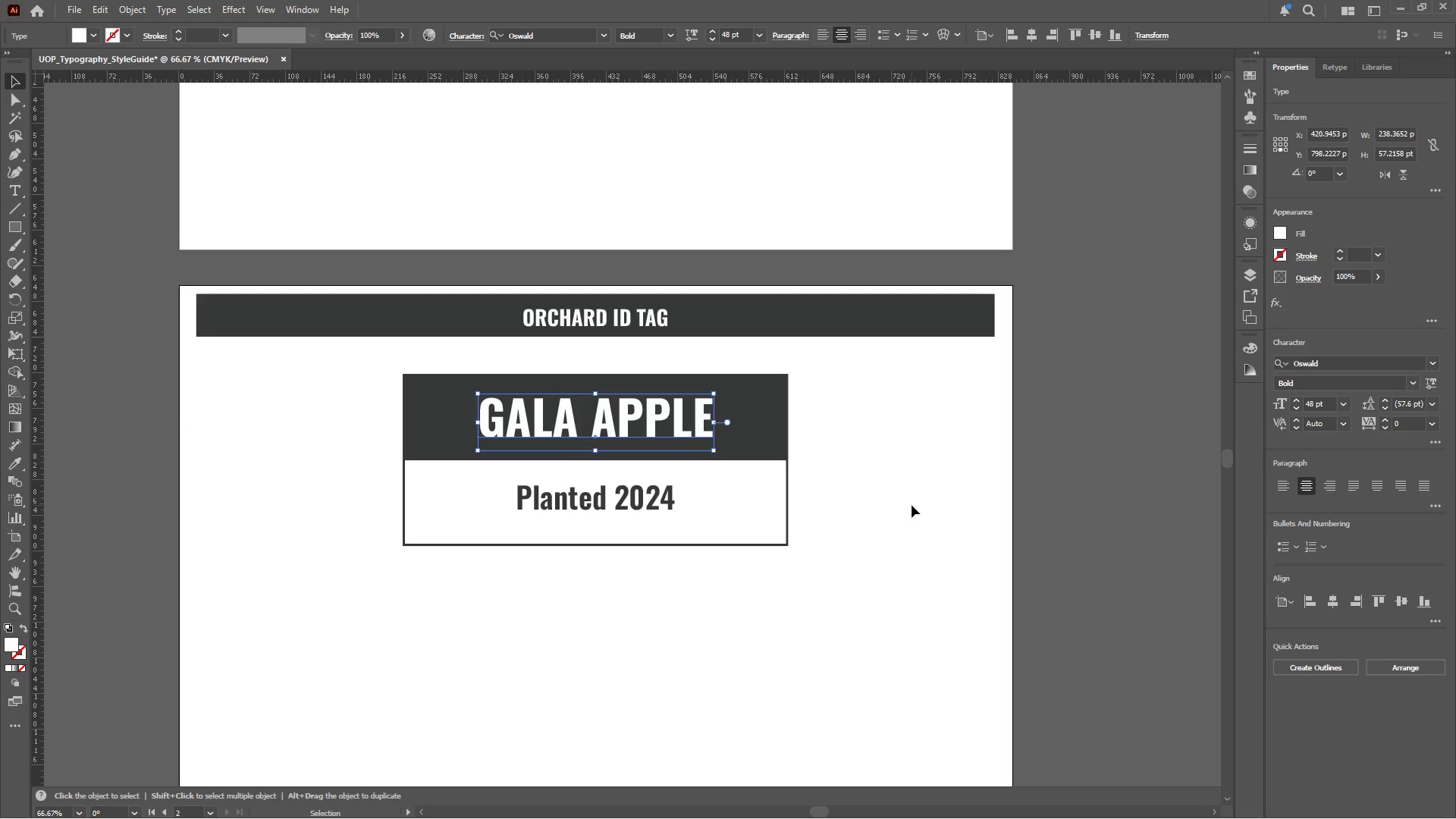 
left_click([912, 506])
 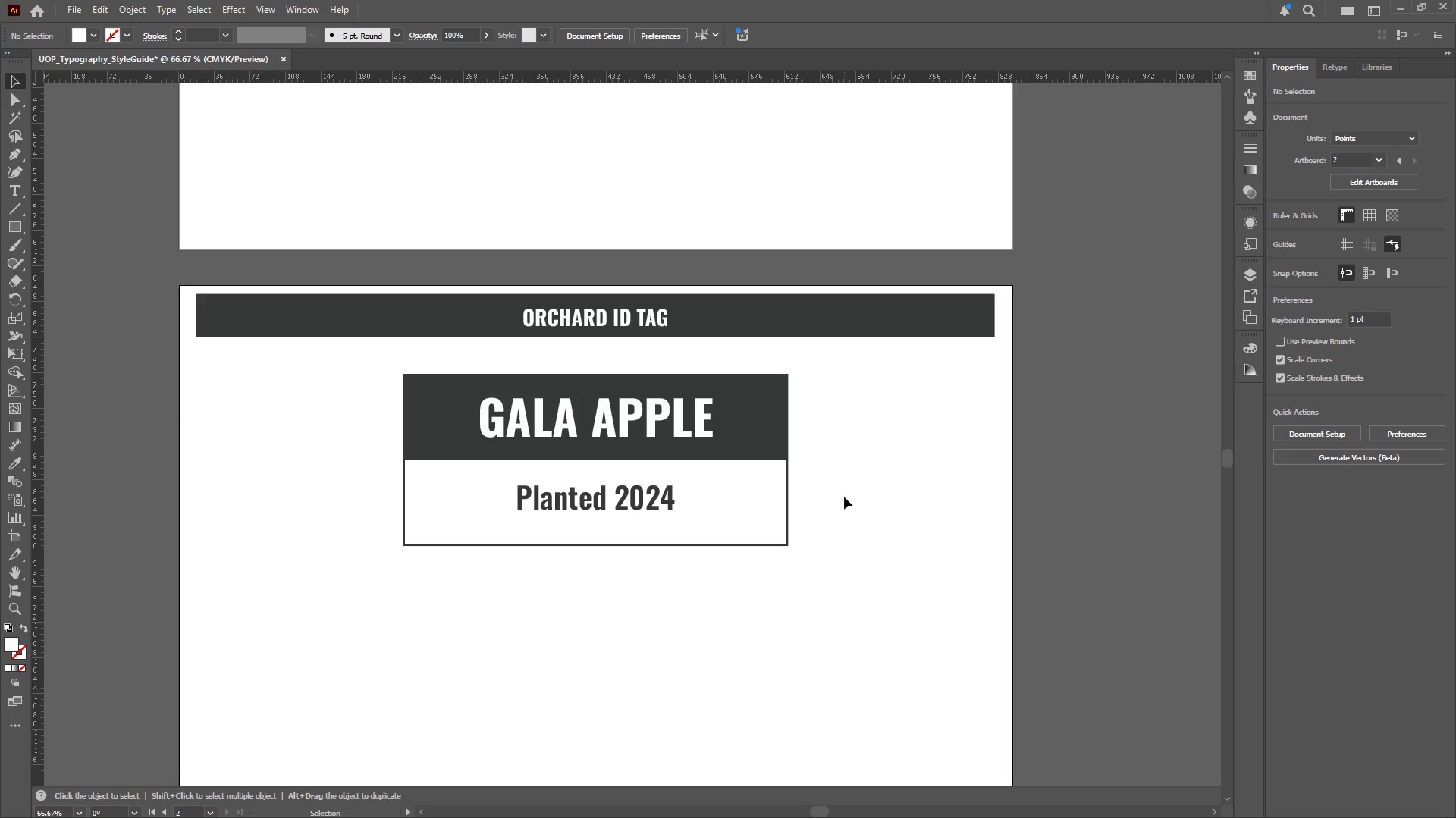 
scroll: coordinate [894, 537], scroll_direction: down, amount: 6.0
 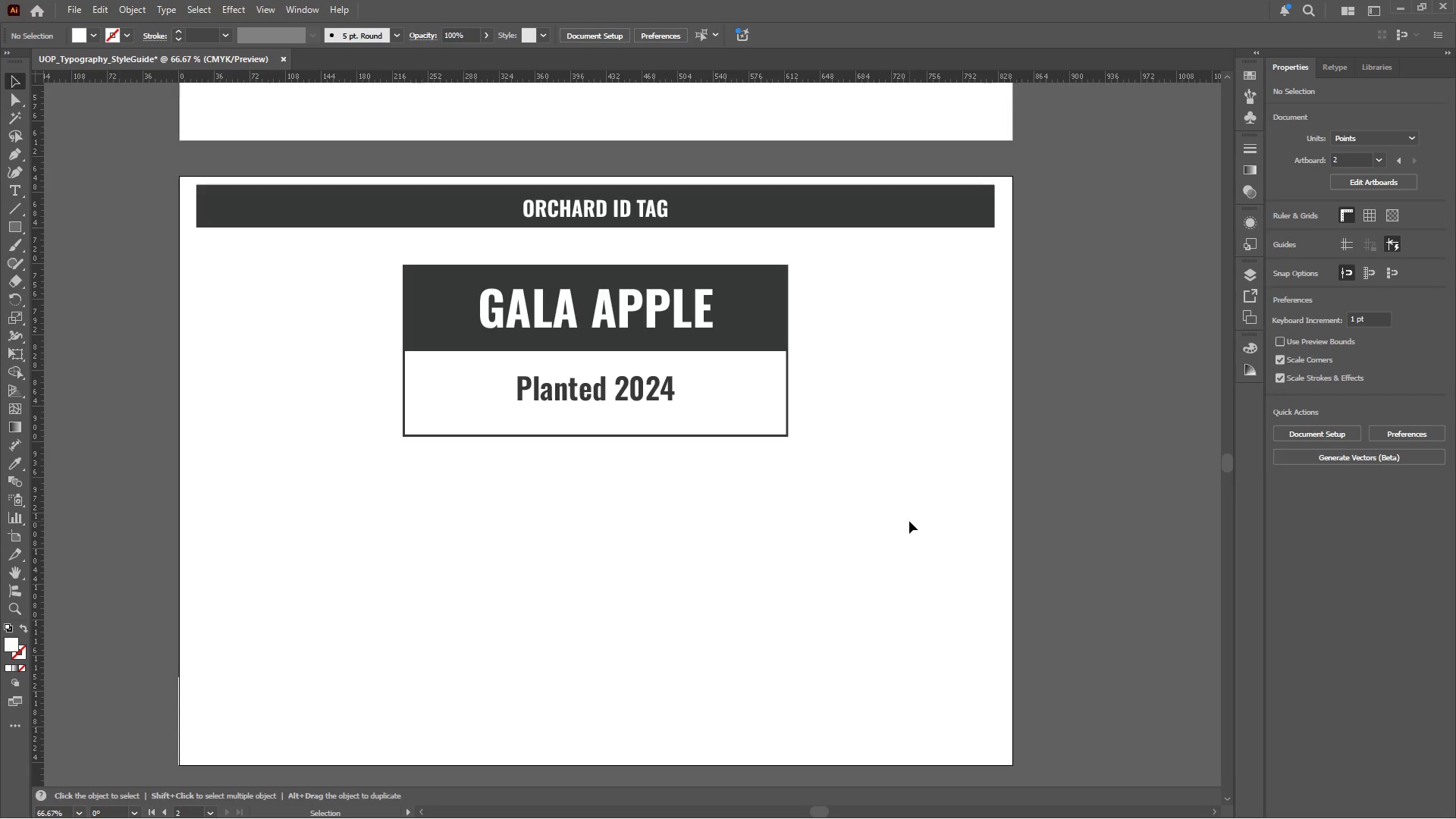 
wait(5.88)
 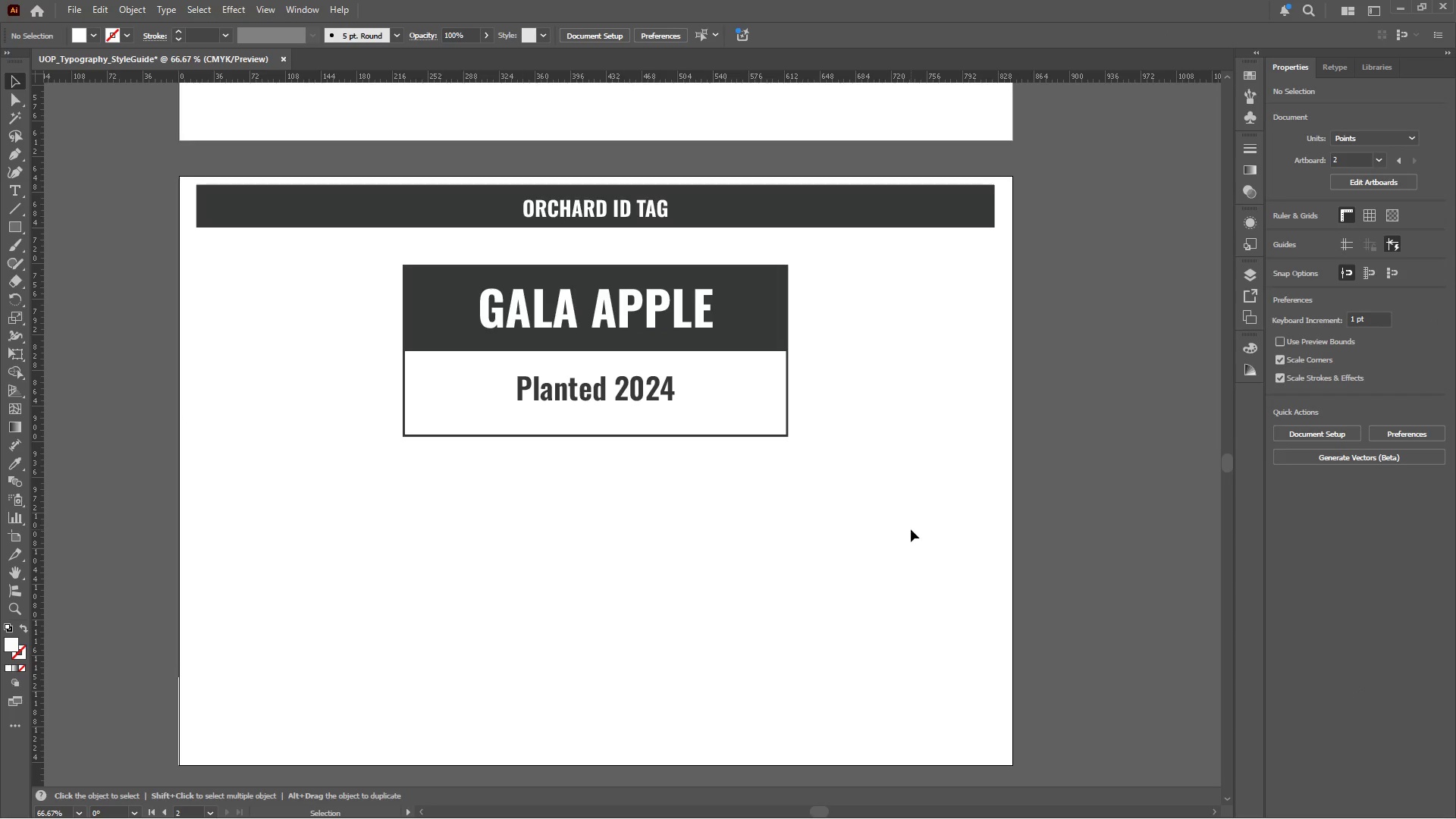 
left_click_drag(start_coordinate=[800, 328], to_coordinate=[776, 353])
 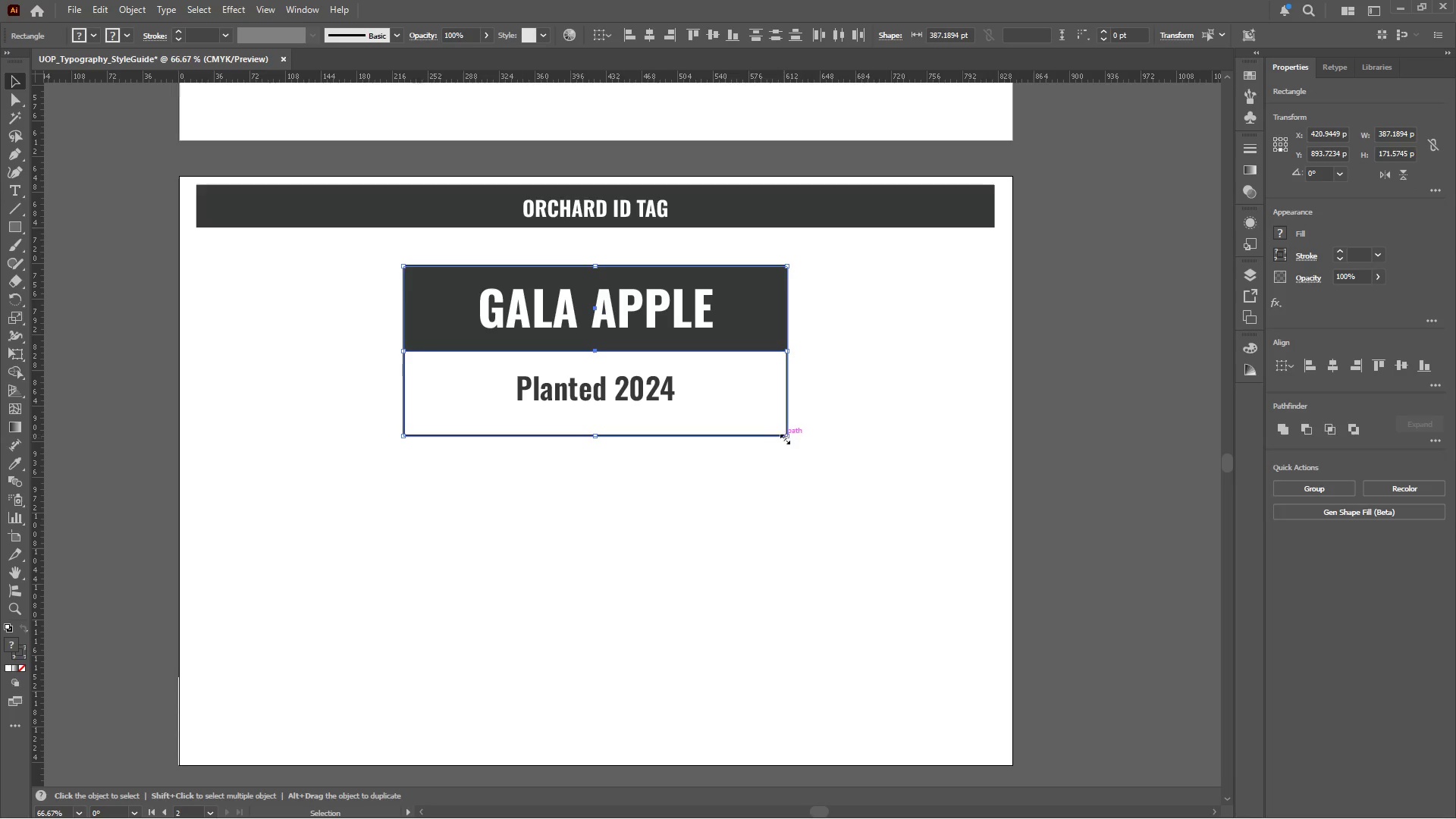 
key(Control+G)
 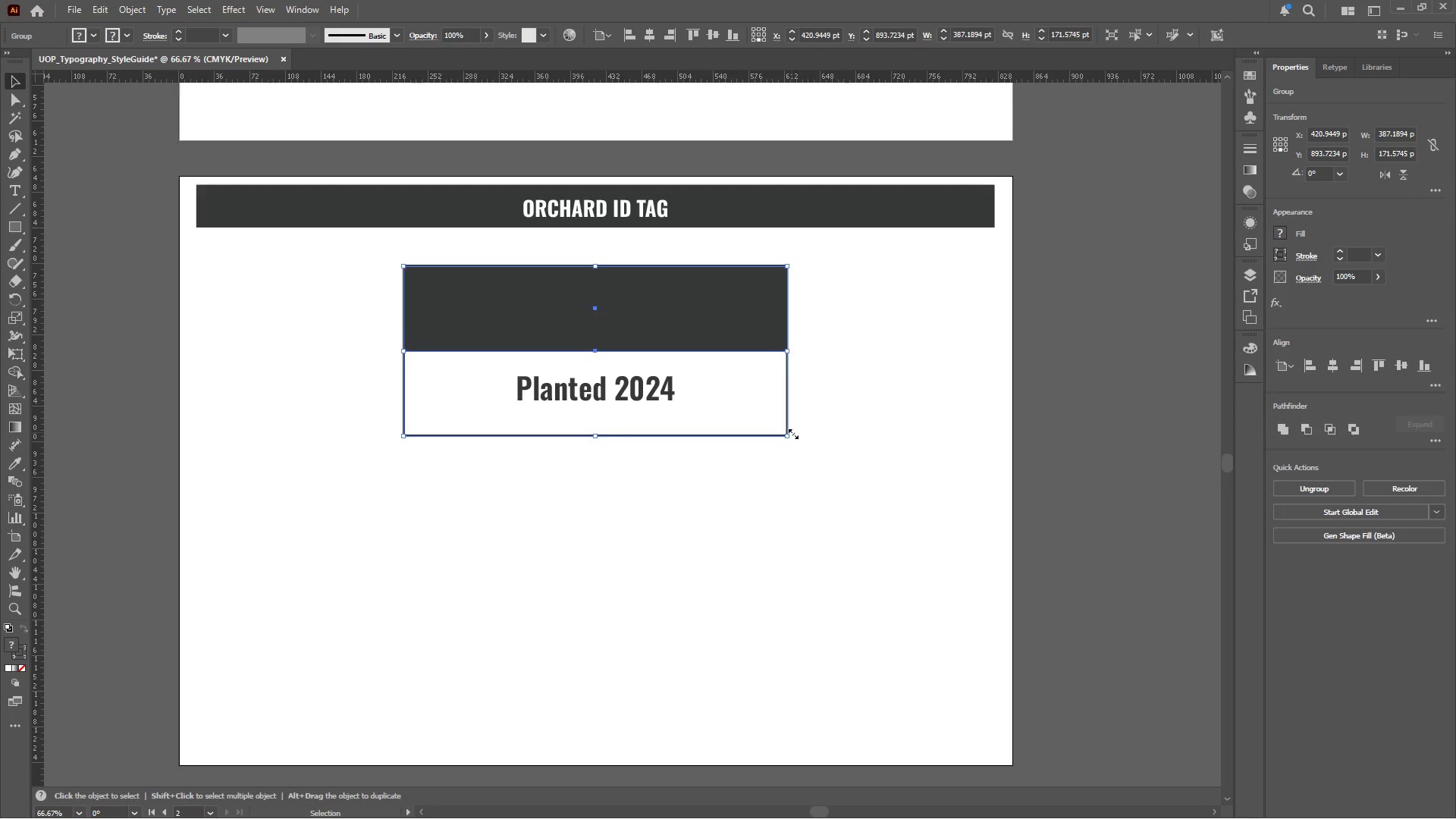 
right_click([752, 323])
 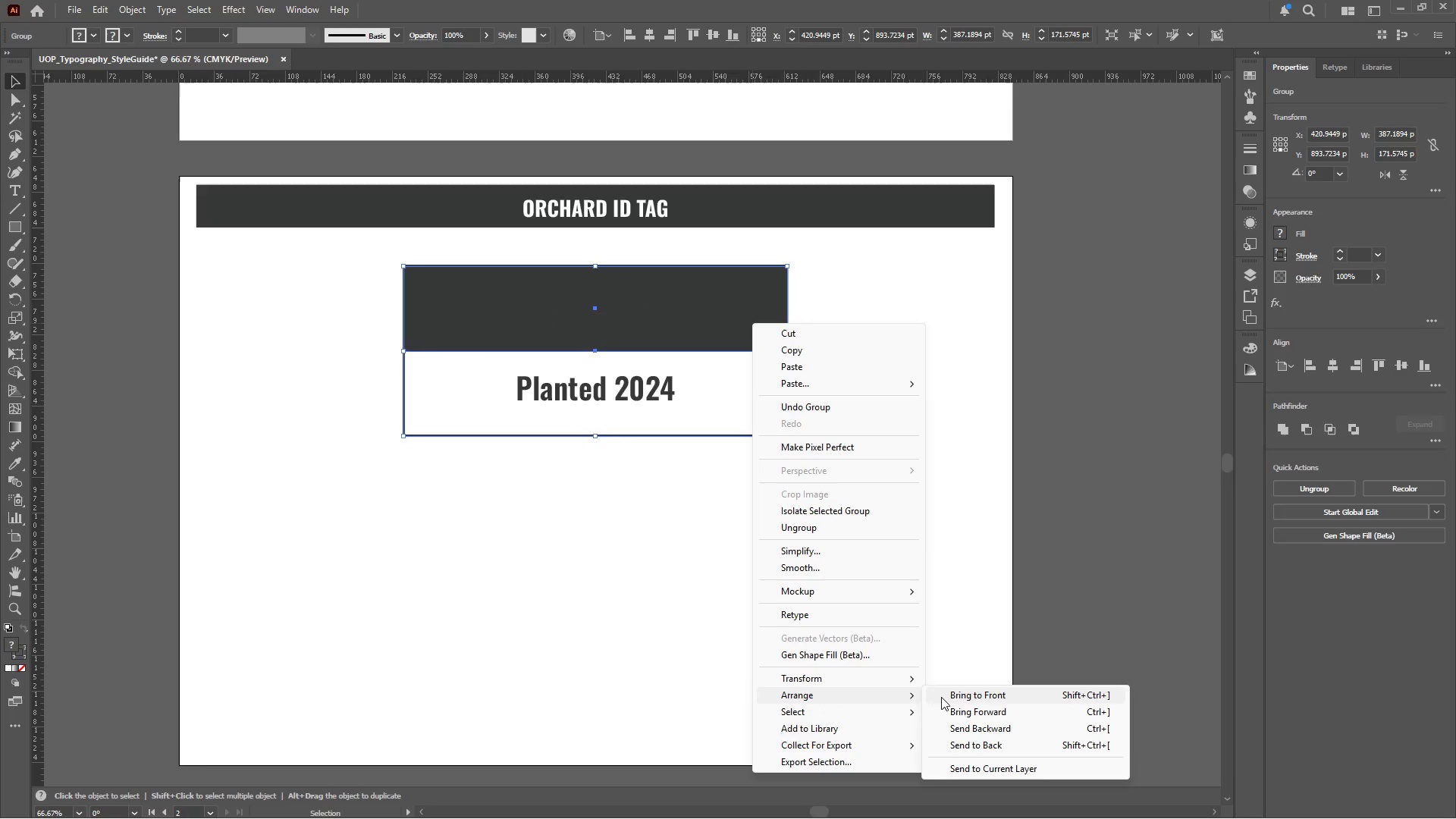 
left_click([971, 743])
 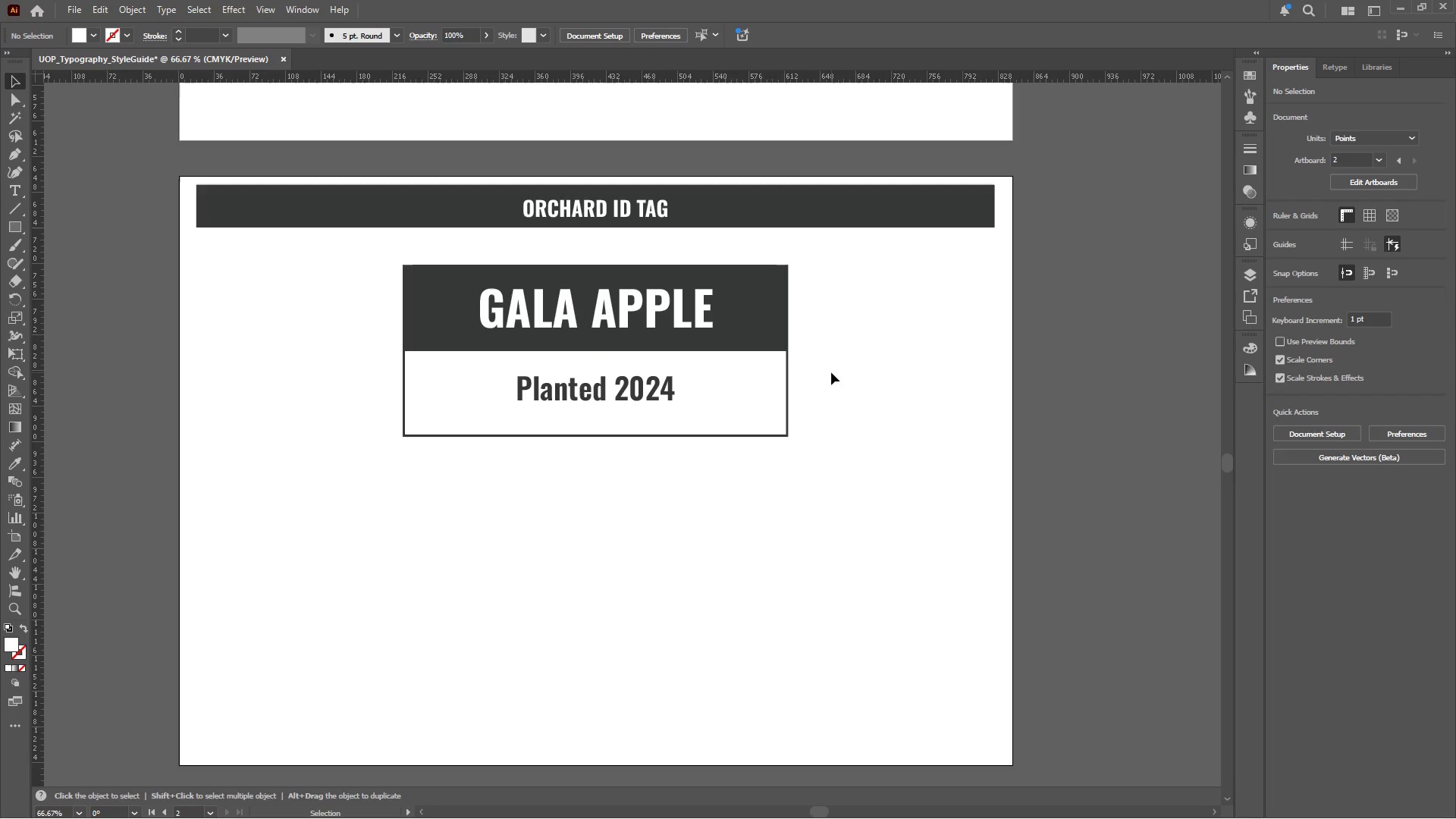 
left_click_drag(start_coordinate=[805, 318], to_coordinate=[761, 362])
 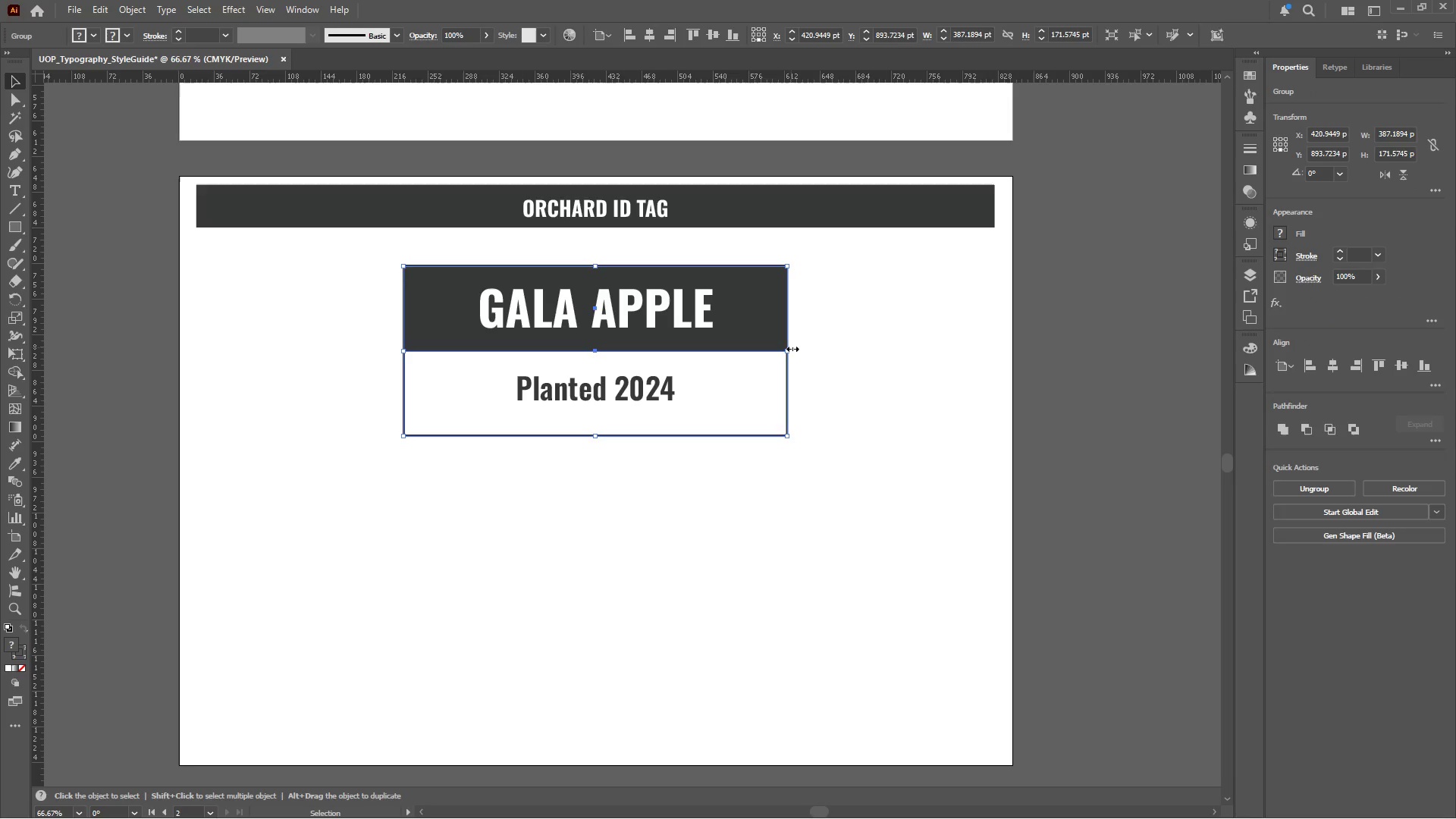 
left_click_drag(start_coordinate=[788, 347], to_coordinate=[752, 349])
 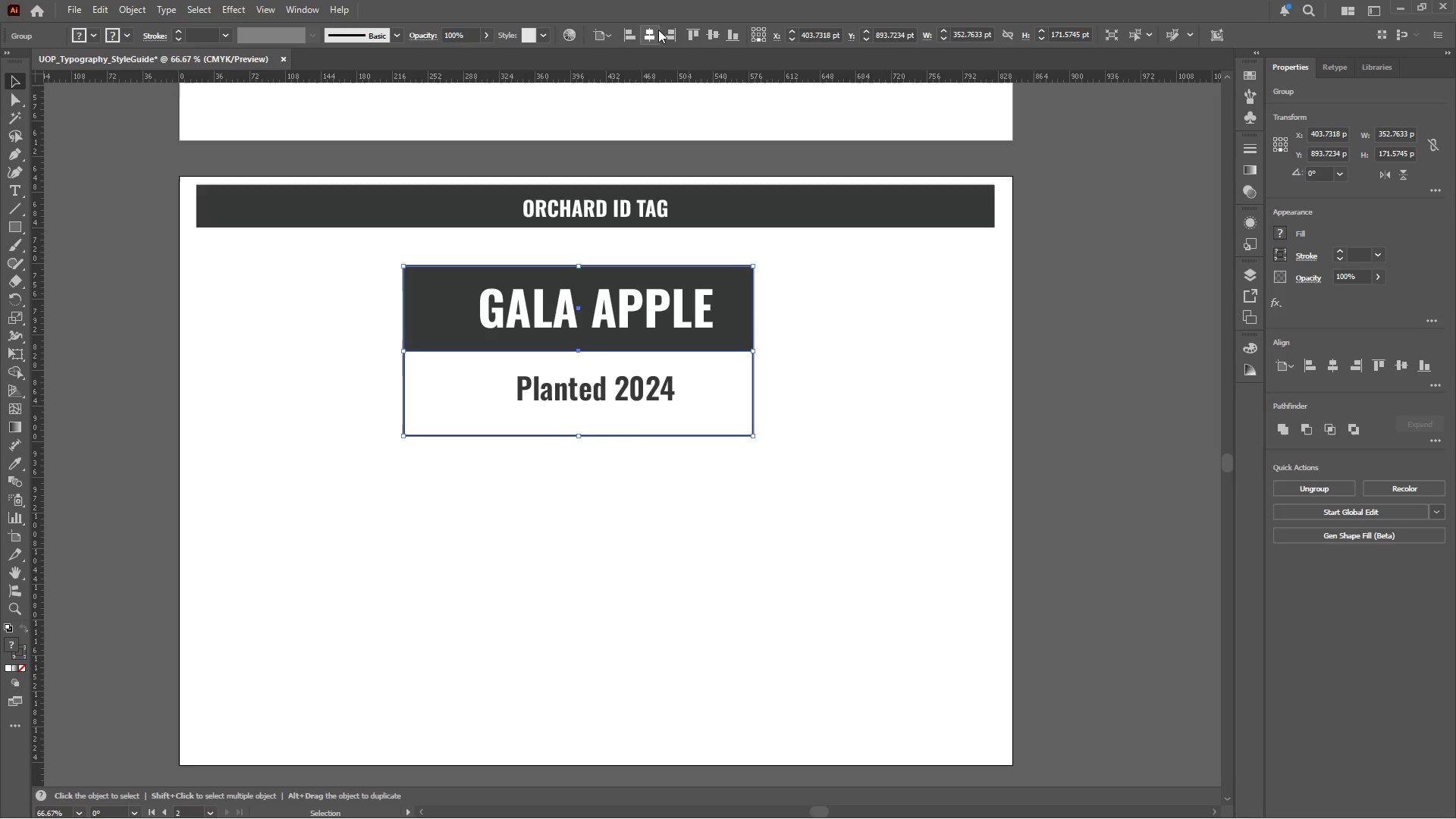 
left_click([650, 35])
 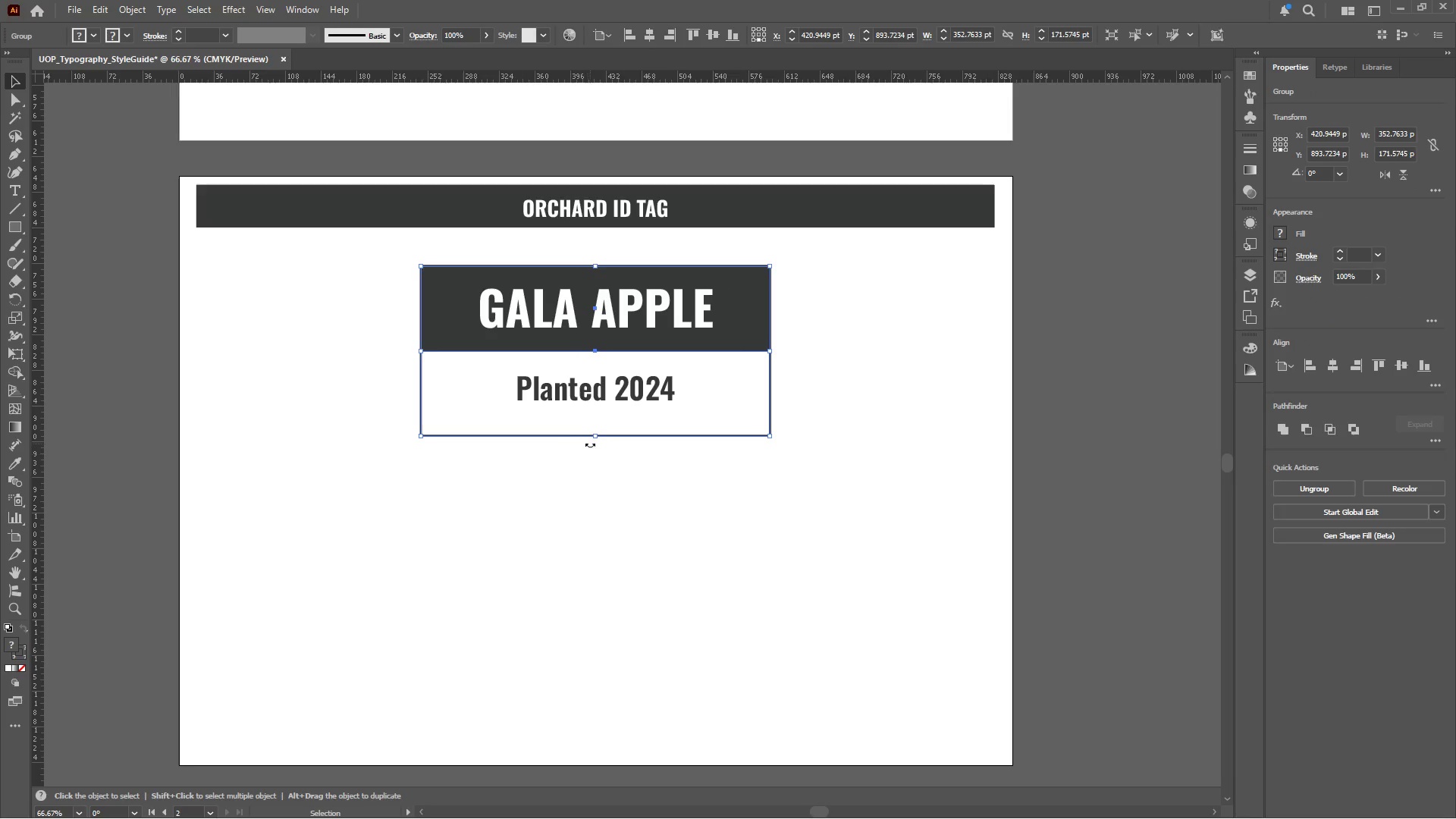 
left_click_drag(start_coordinate=[597, 438], to_coordinate=[598, 428])
 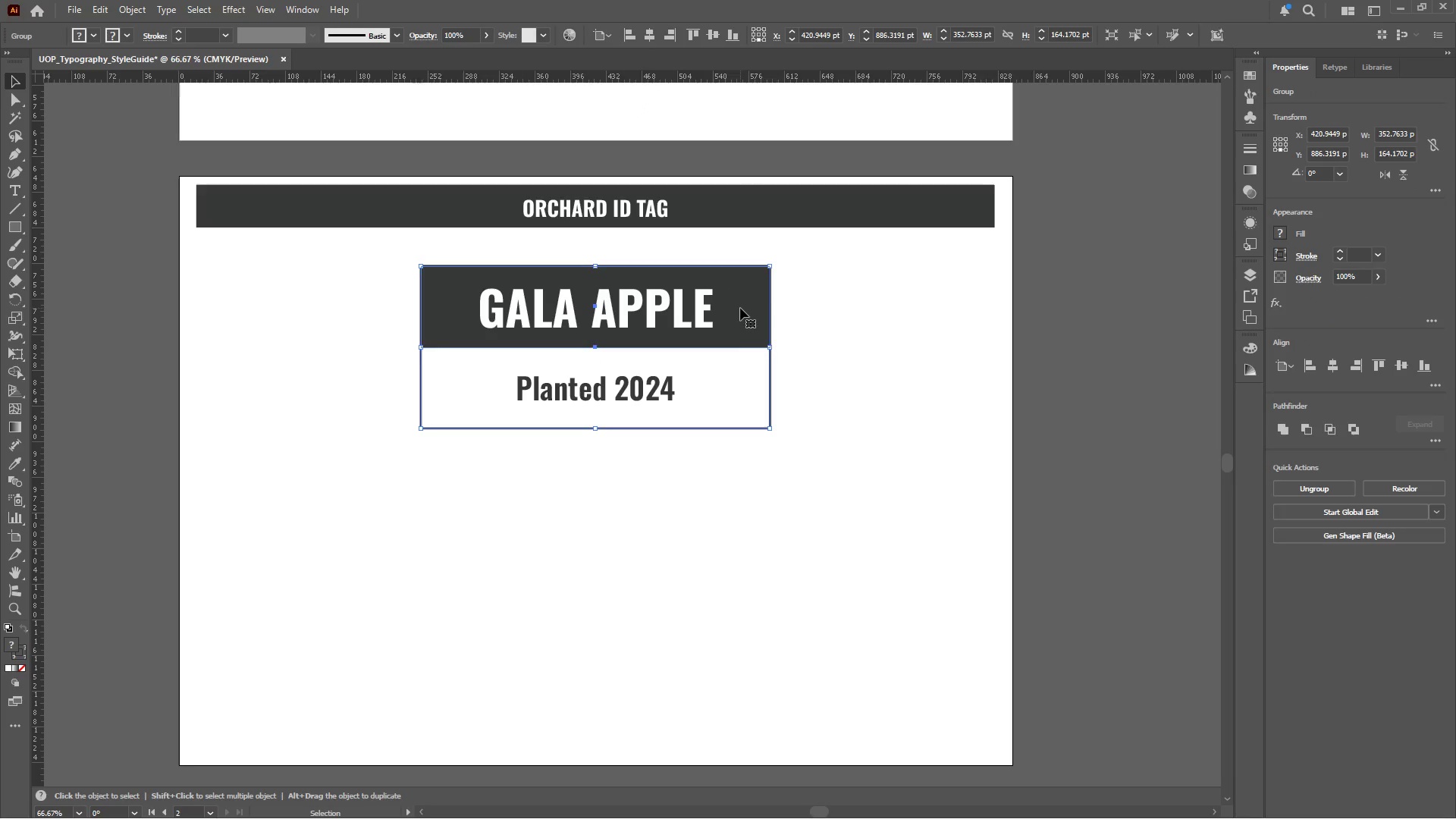 
hold_key(key=ShiftLeft, duration=3.03)
 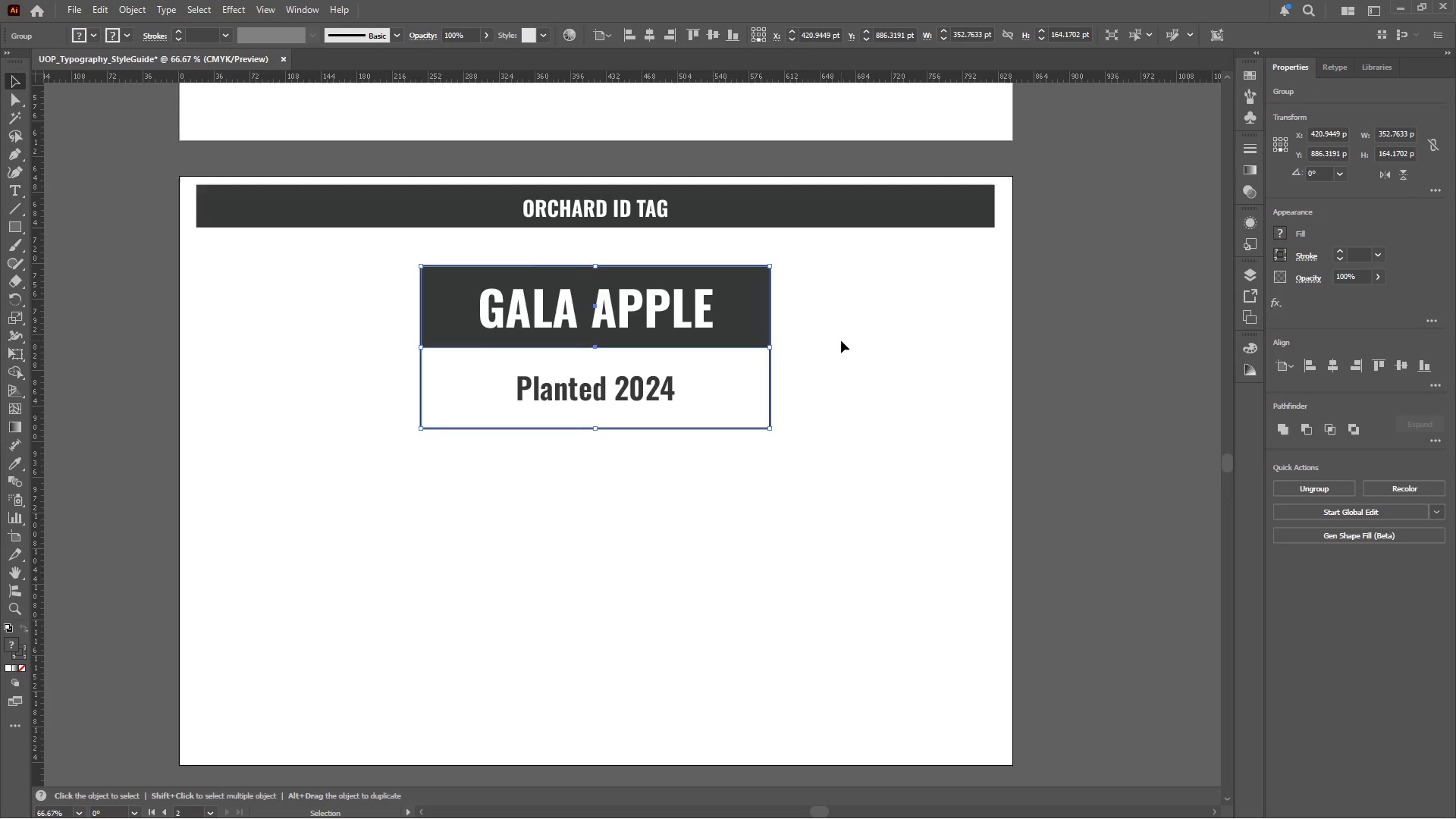 
left_click([846, 340])
 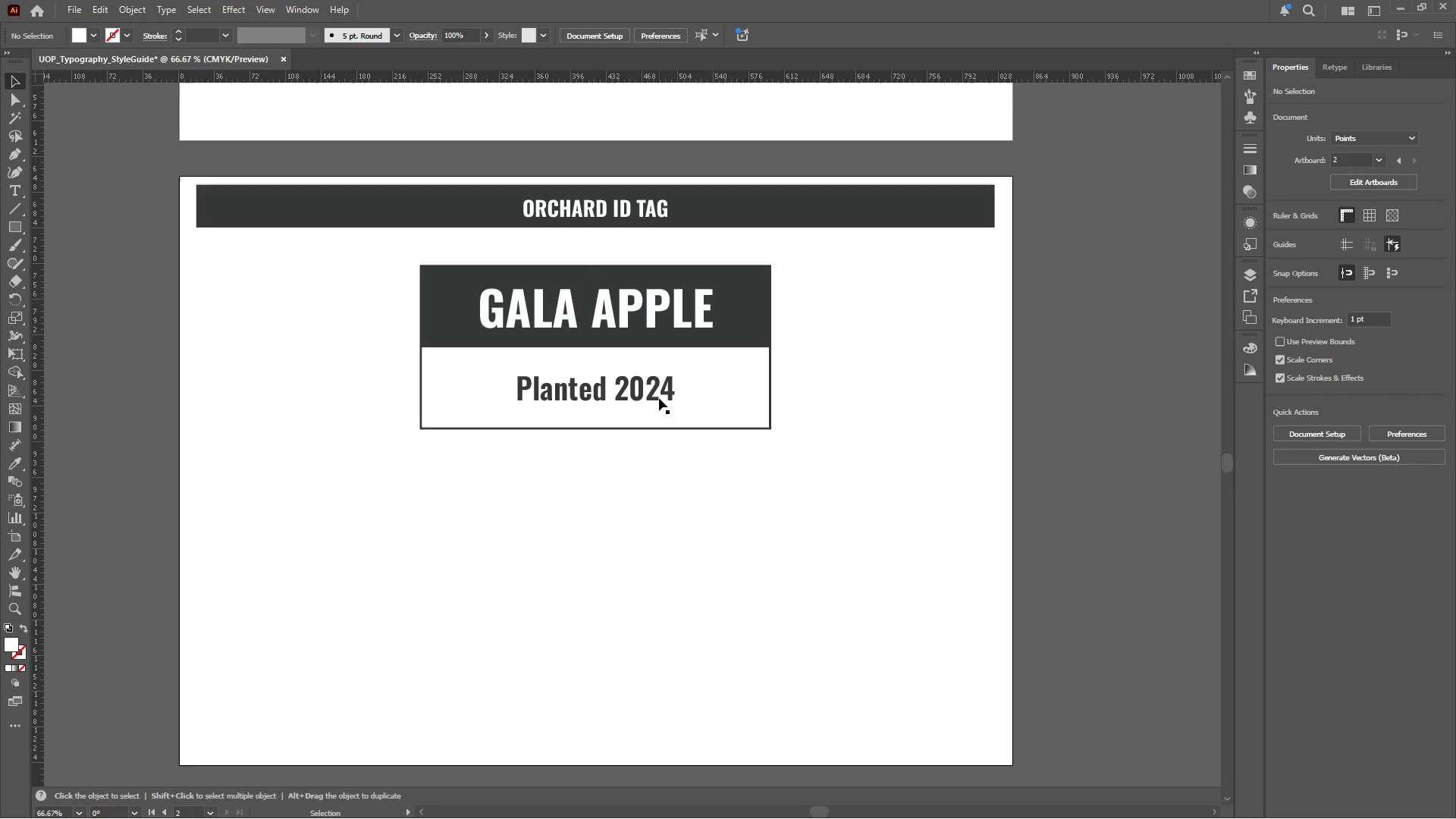 
left_click_drag(start_coordinate=[659, 398], to_coordinate=[660, 385])
 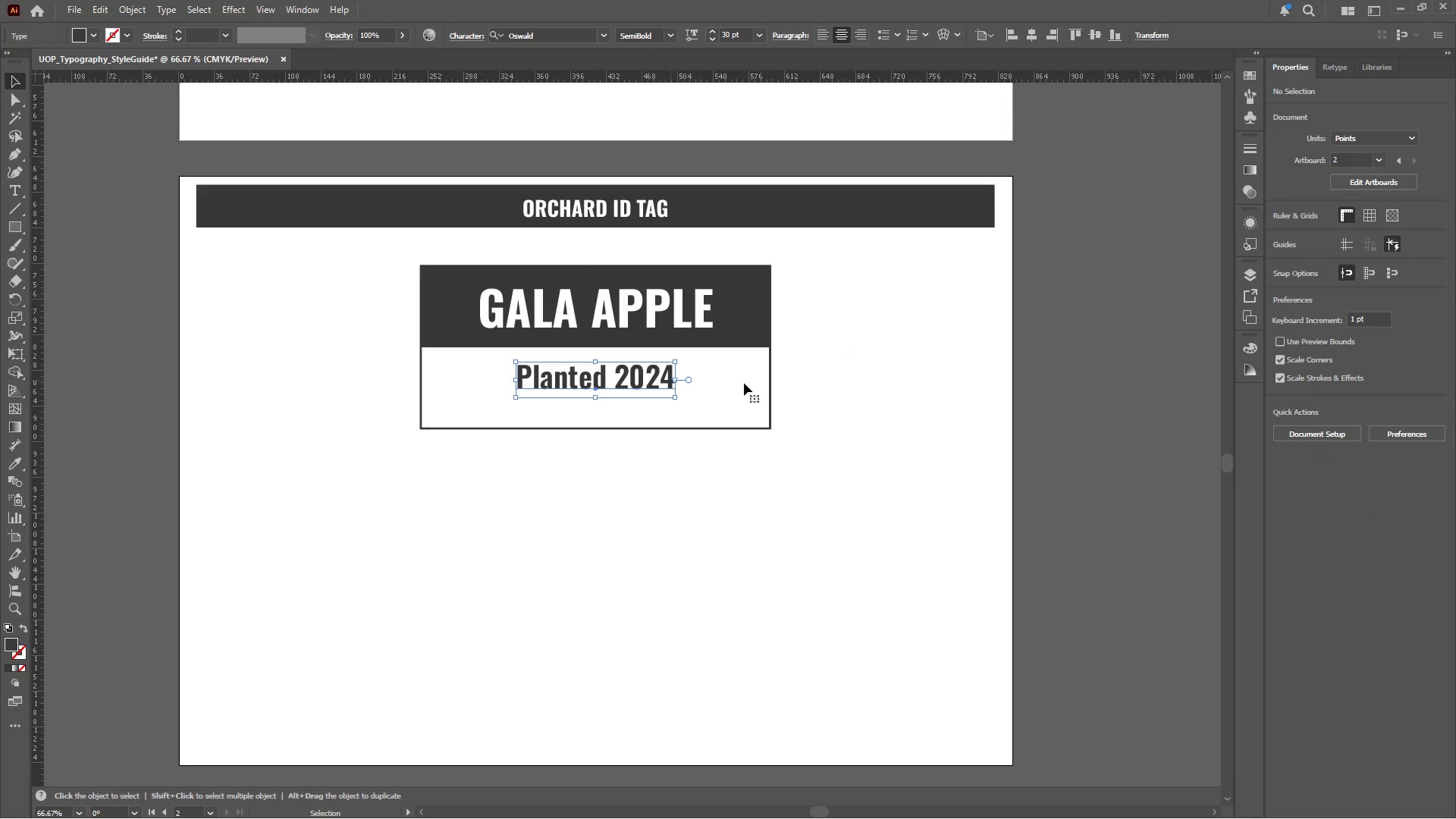 
hold_key(key=ShiftLeft, duration=1.19)
 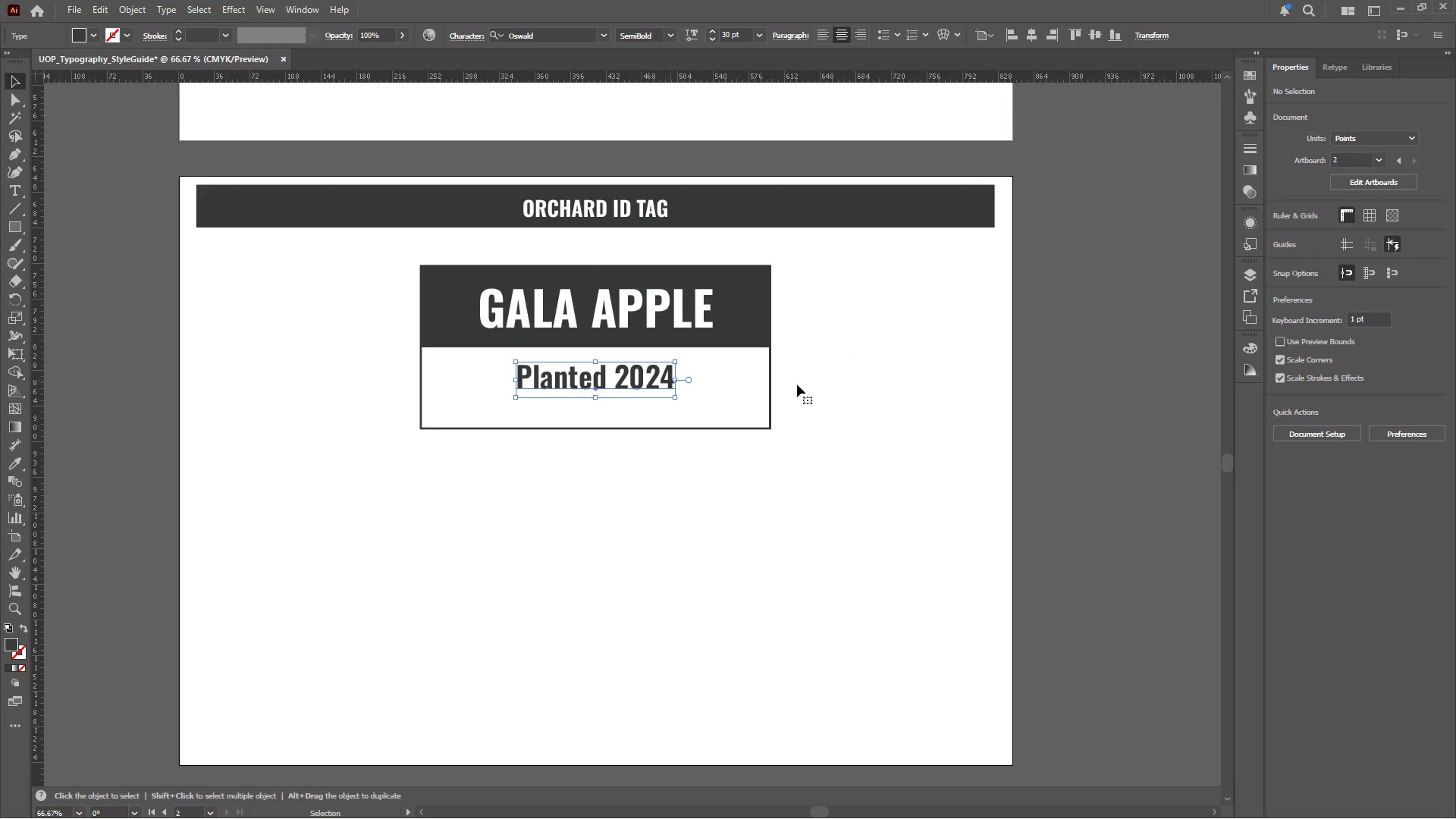 
left_click([843, 385])
 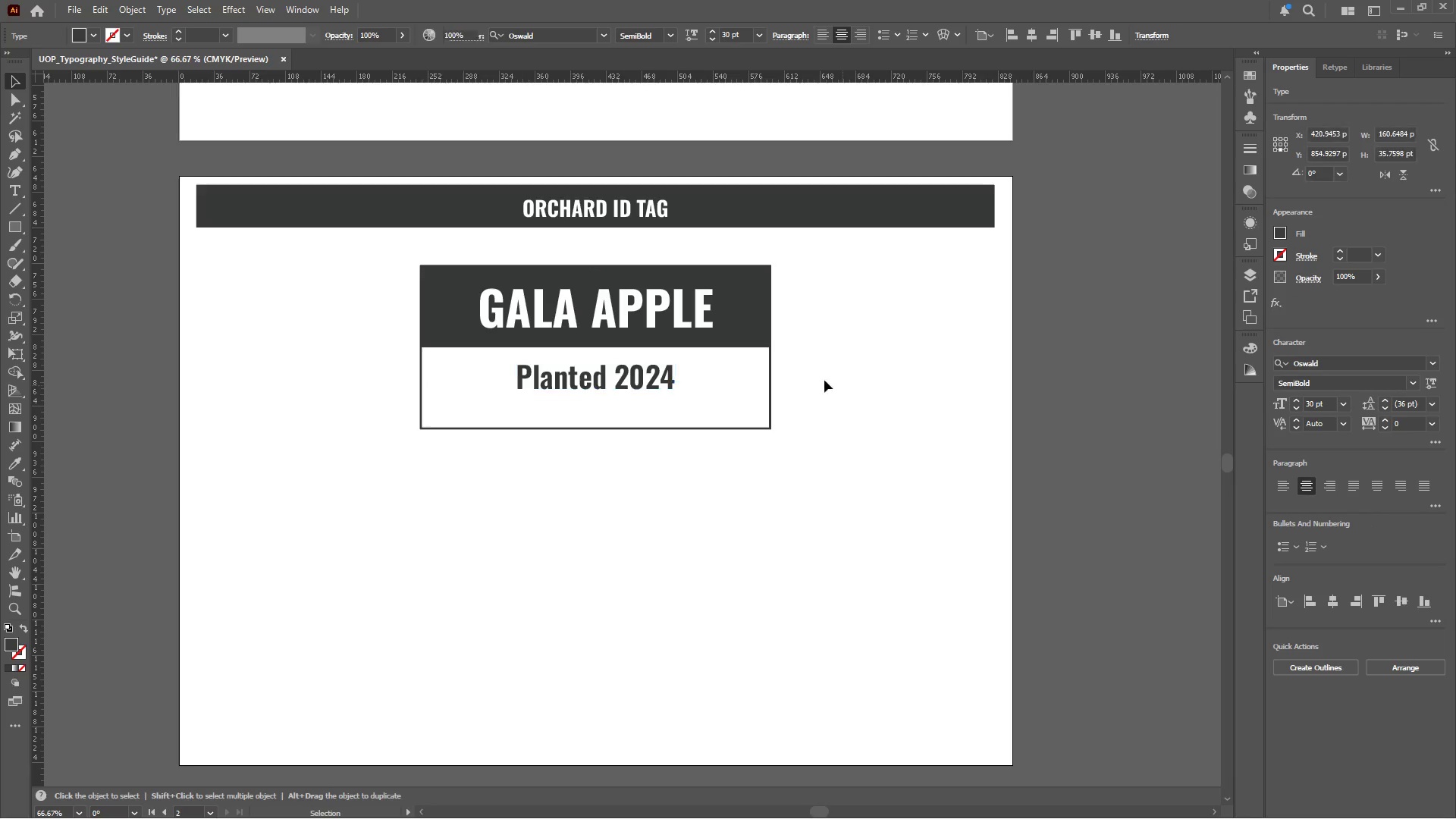 
hold_key(key=AltLeft, duration=0.59)
scroll: coordinate [617, 349], scroll_direction: down, amount: 1.0
 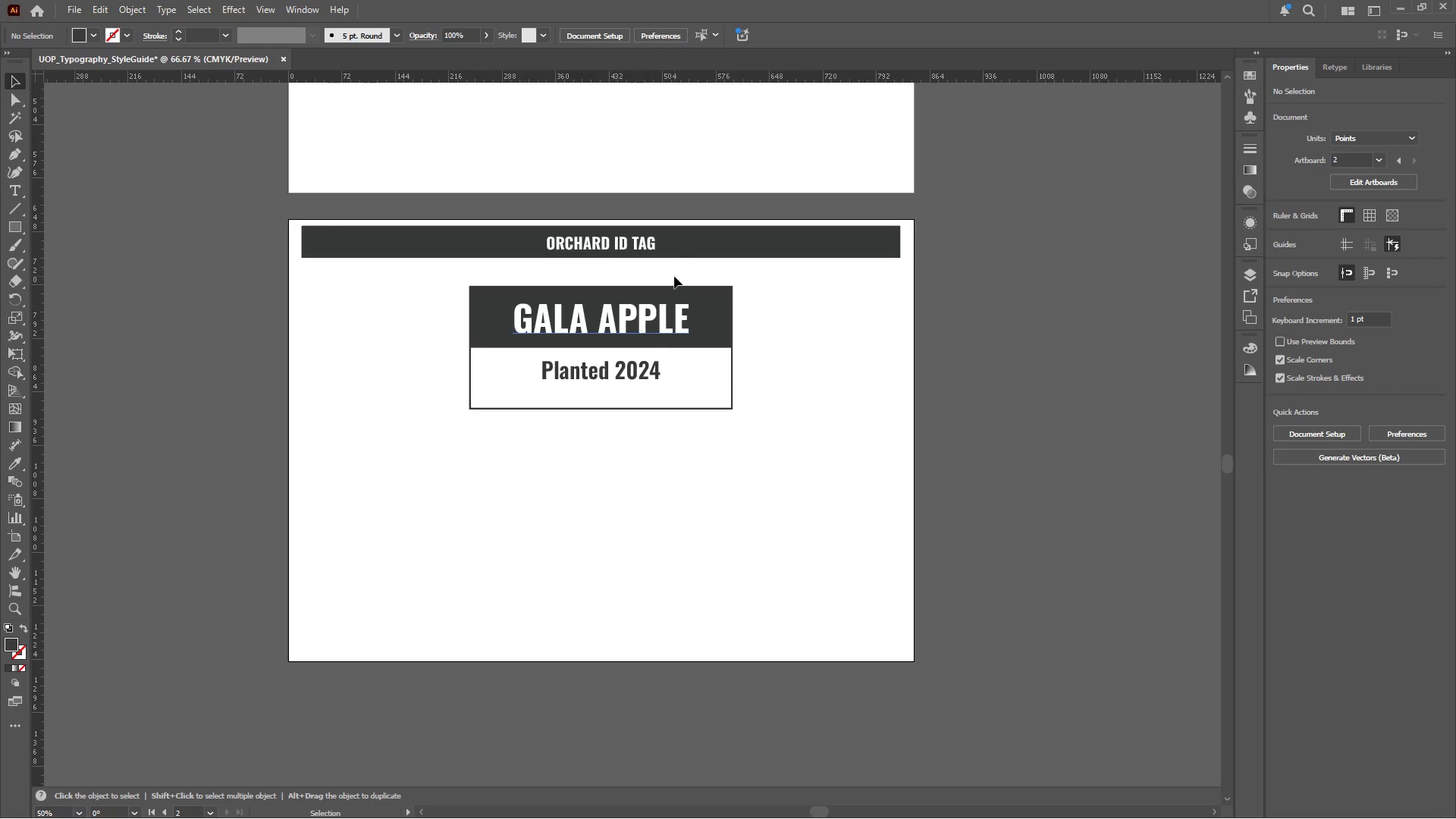 
mouse_move([637, 249])
 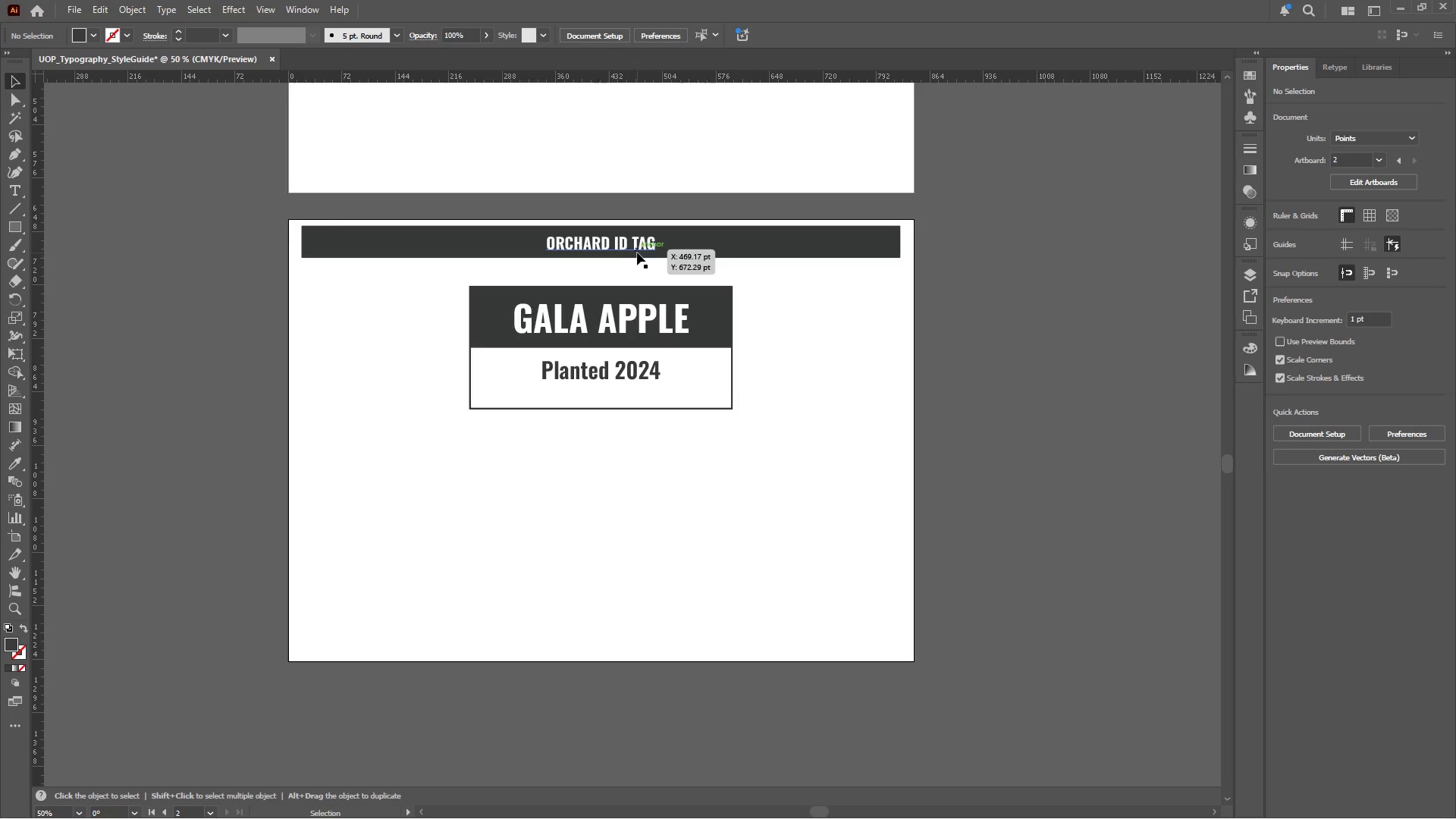 
left_click([632, 237])
 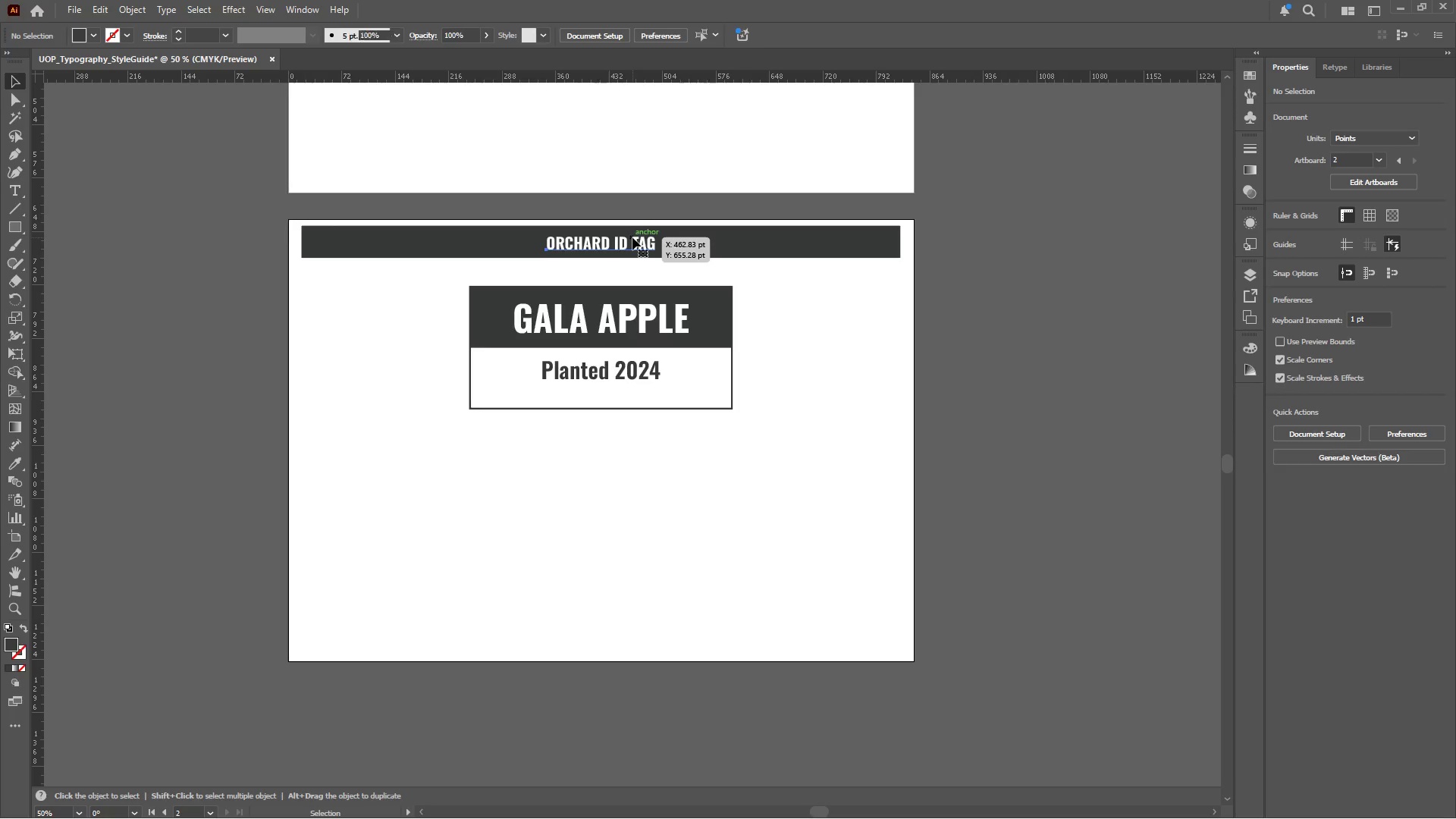 
hold_key(key=ShiftLeft, duration=0.84)
left_click([780, 243])
 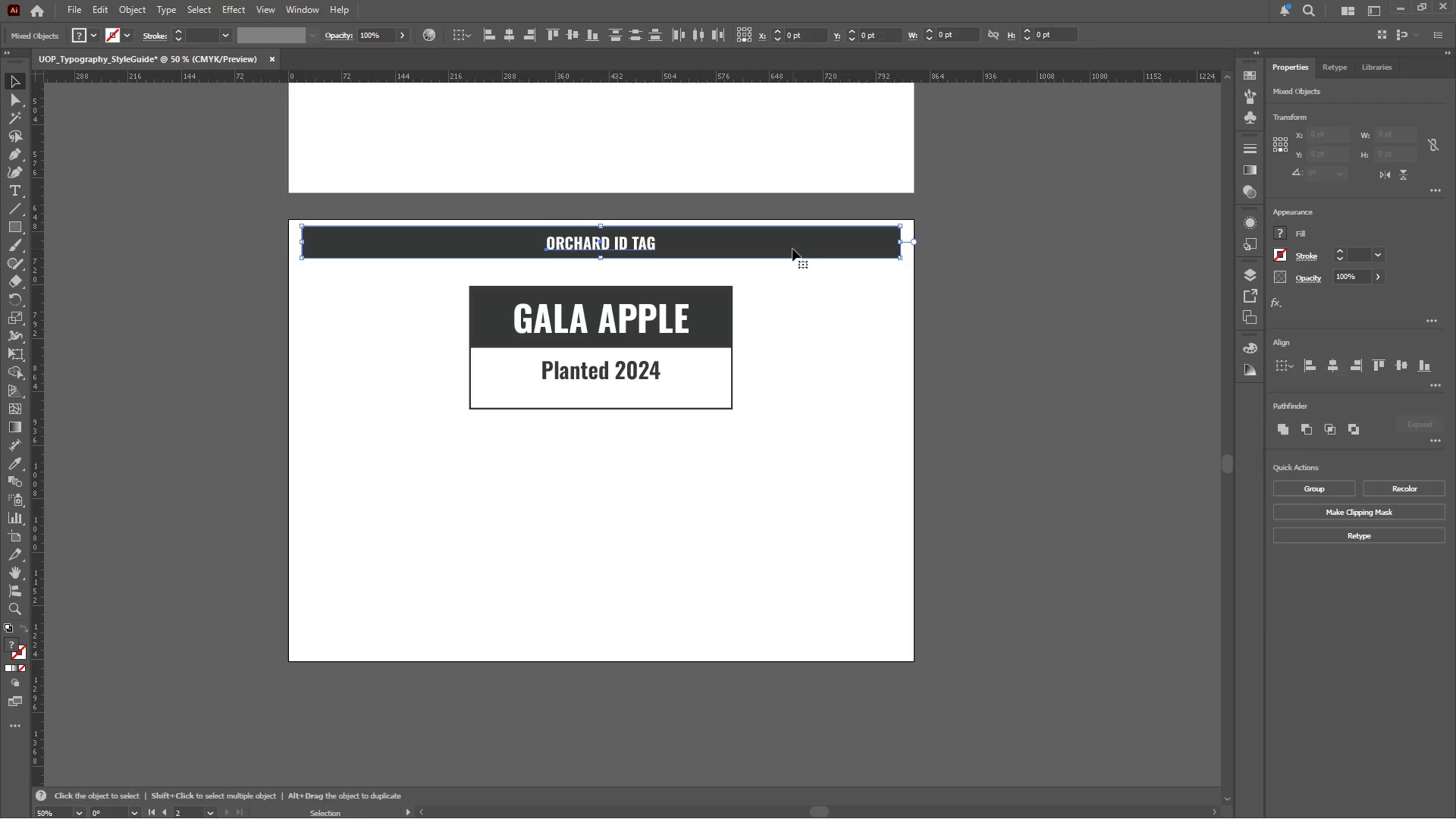 
hold_key(key=AltLeft, duration=2.05)
left_click_drag(start_coordinate=[791, 248], to_coordinate=[786, 463])
 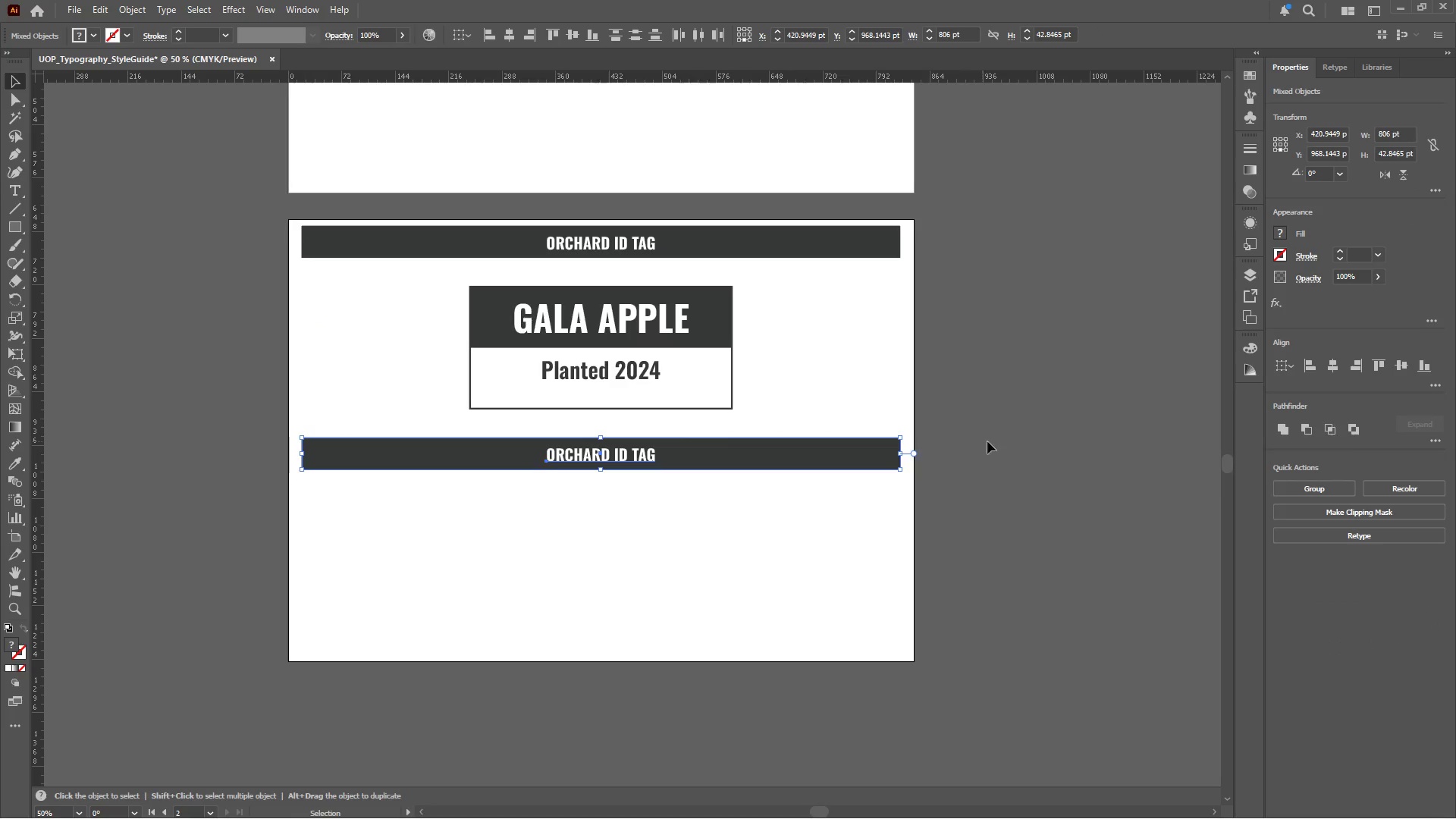 
hold_key(key=ShiftLeft, duration=1.81)
 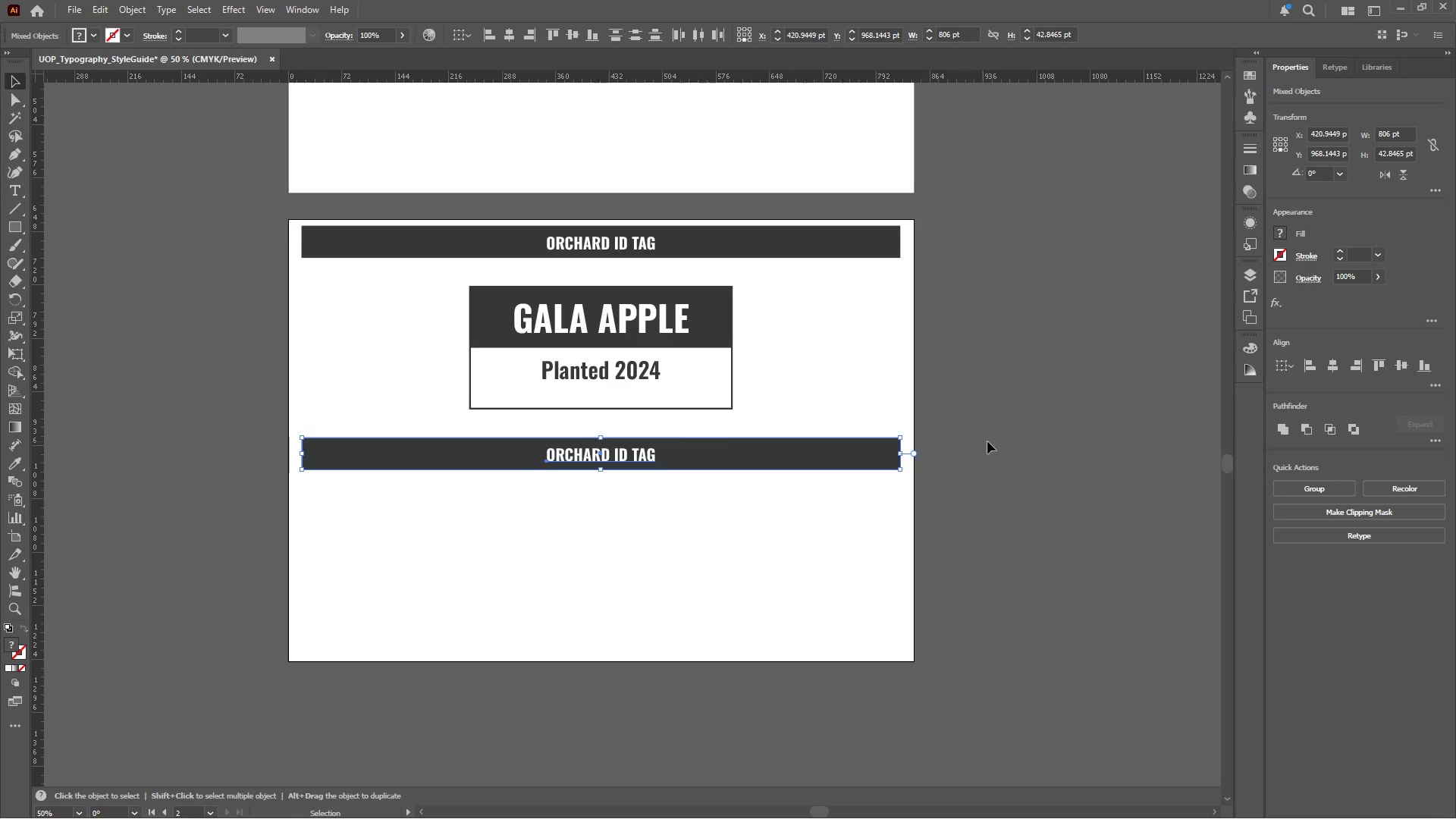 
left_click([1012, 435])
 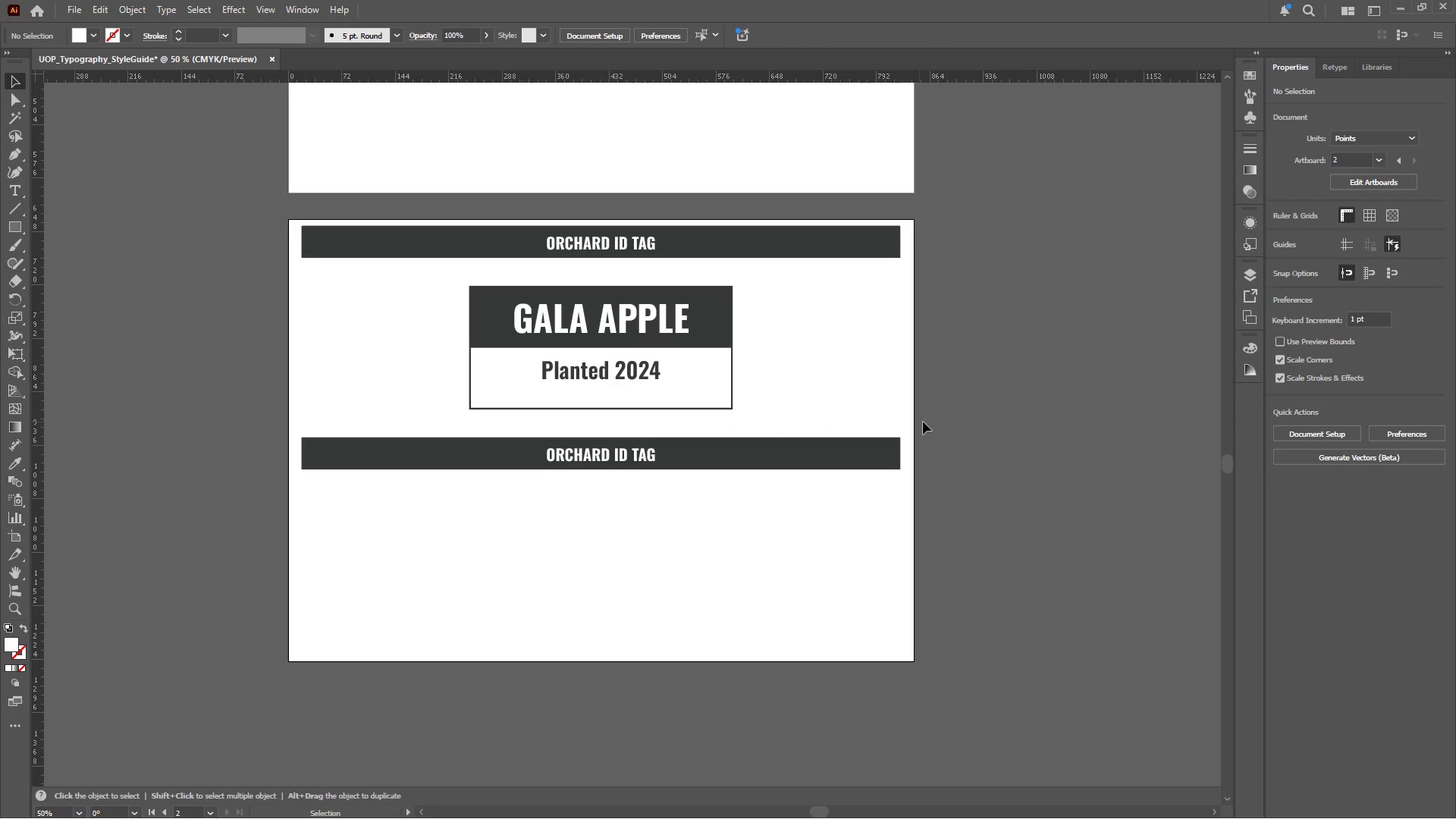 
left_click_drag(start_coordinate=[627, 456], to_coordinate=[425, 456])
 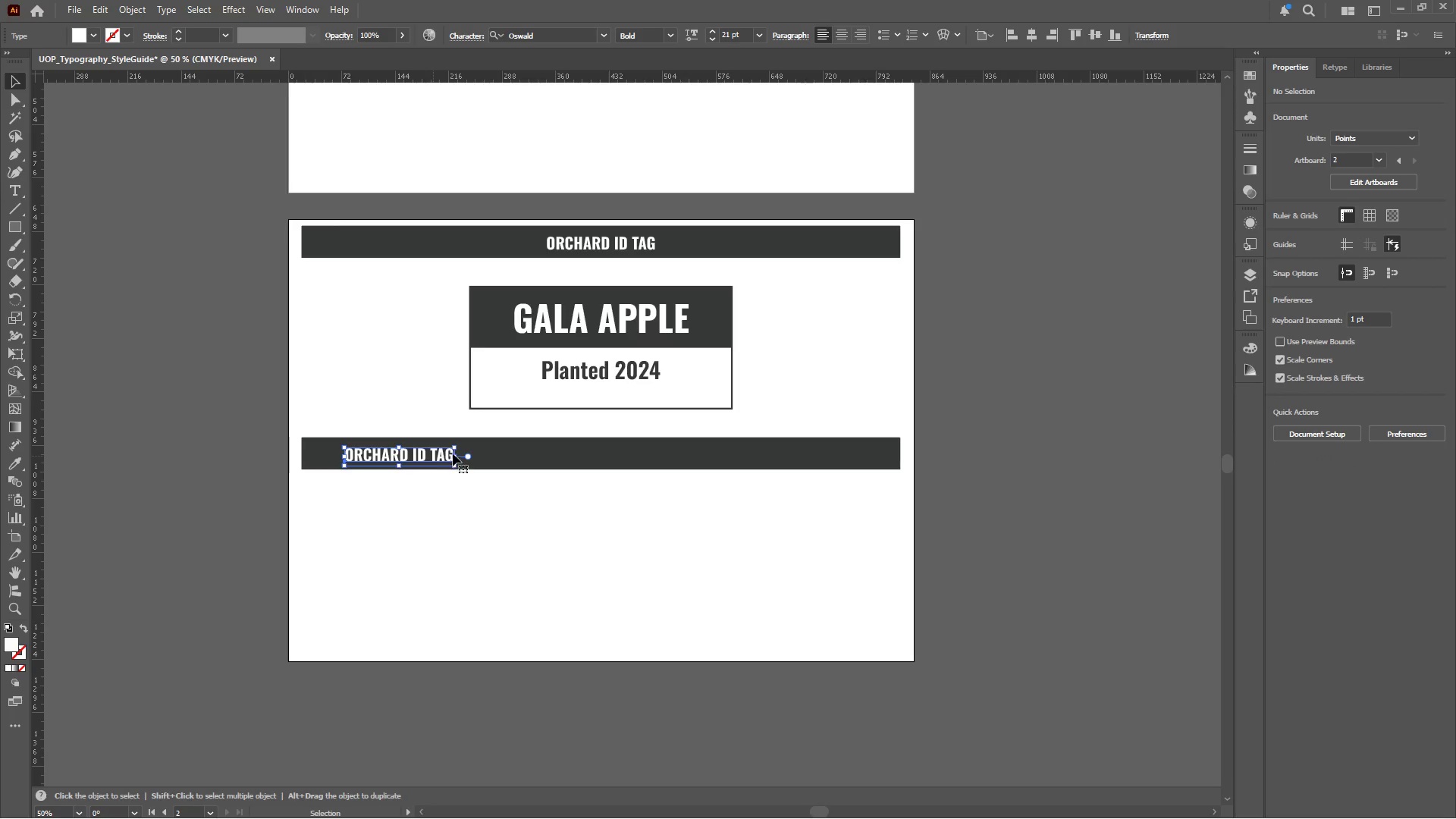 
hold_key(key=ShiftLeft, duration=1.45)
 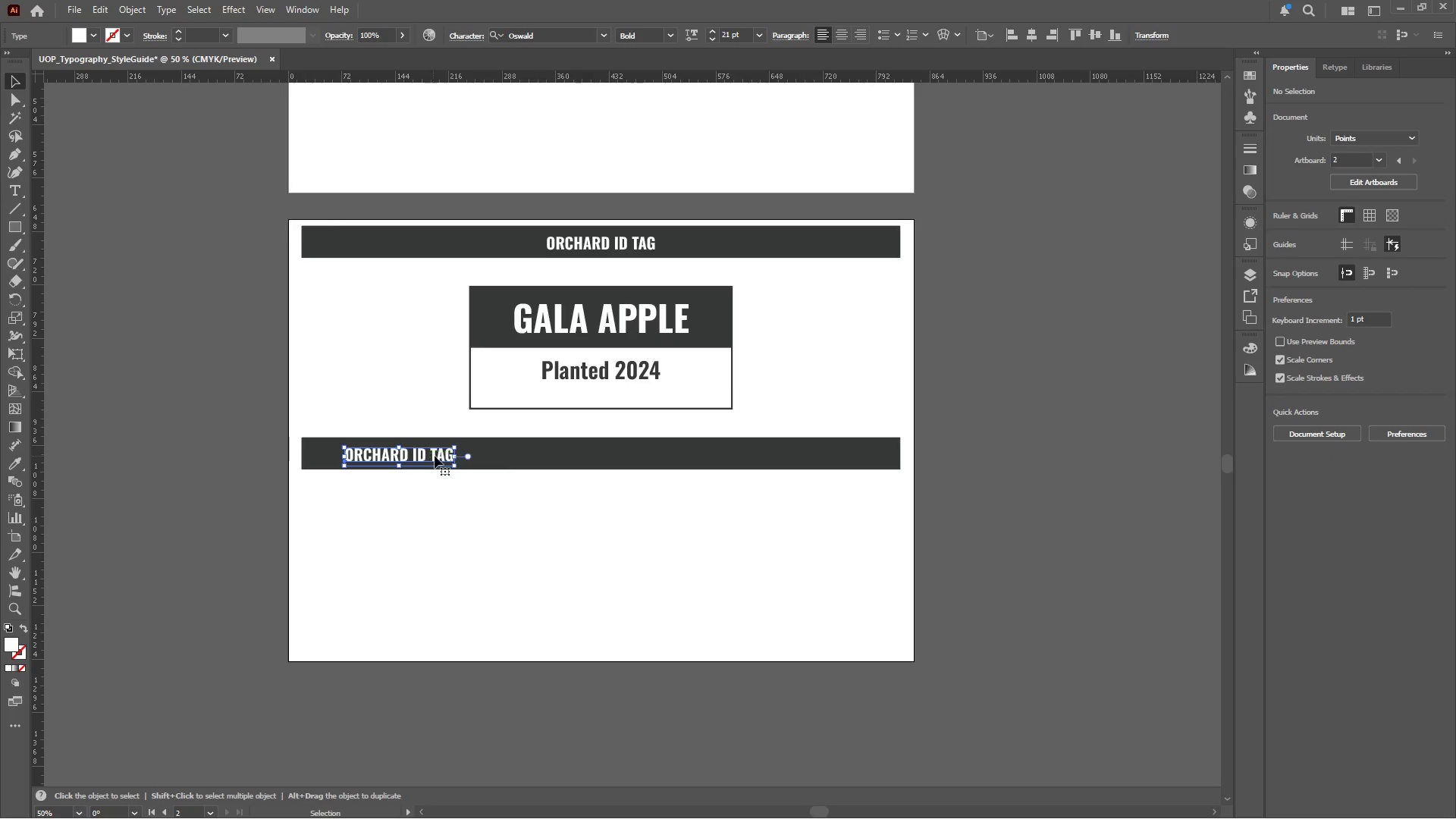 
key(Alt+Tab)